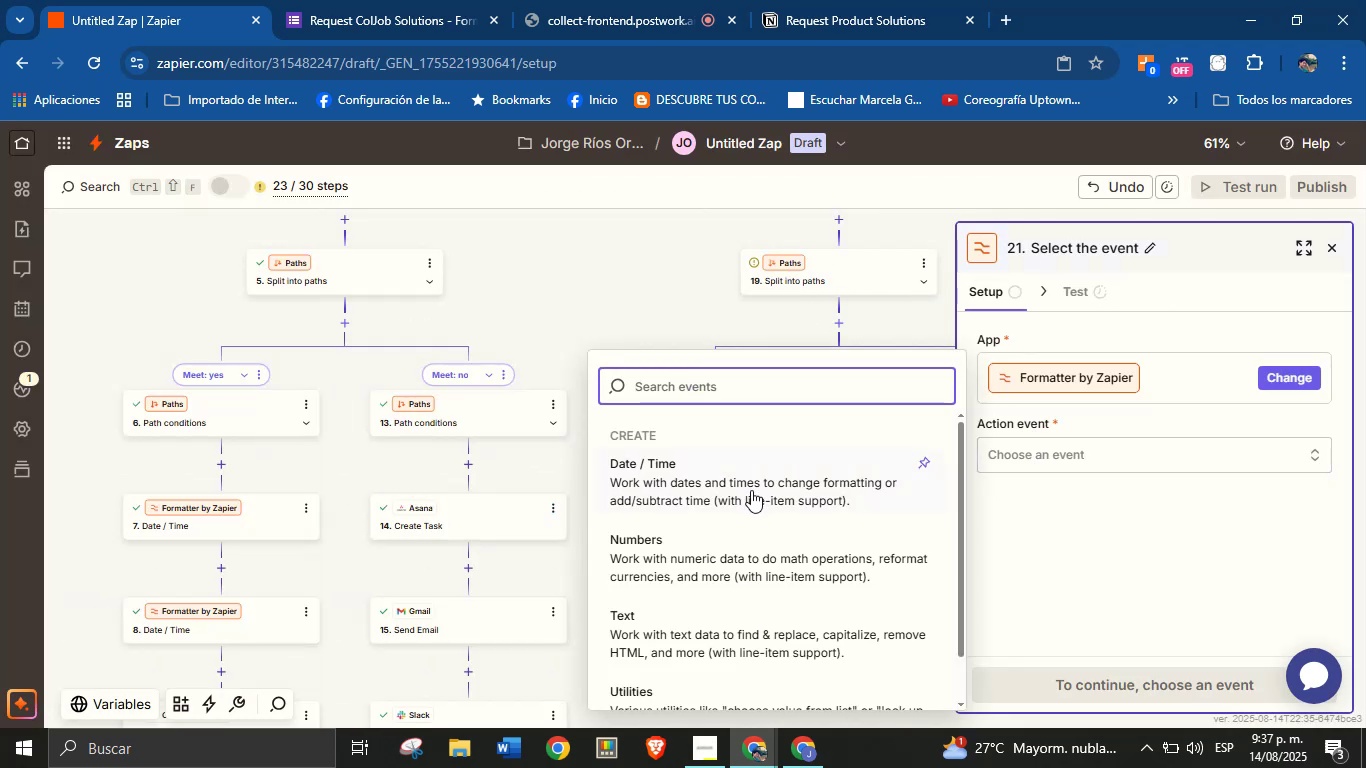 
left_click([742, 494])
 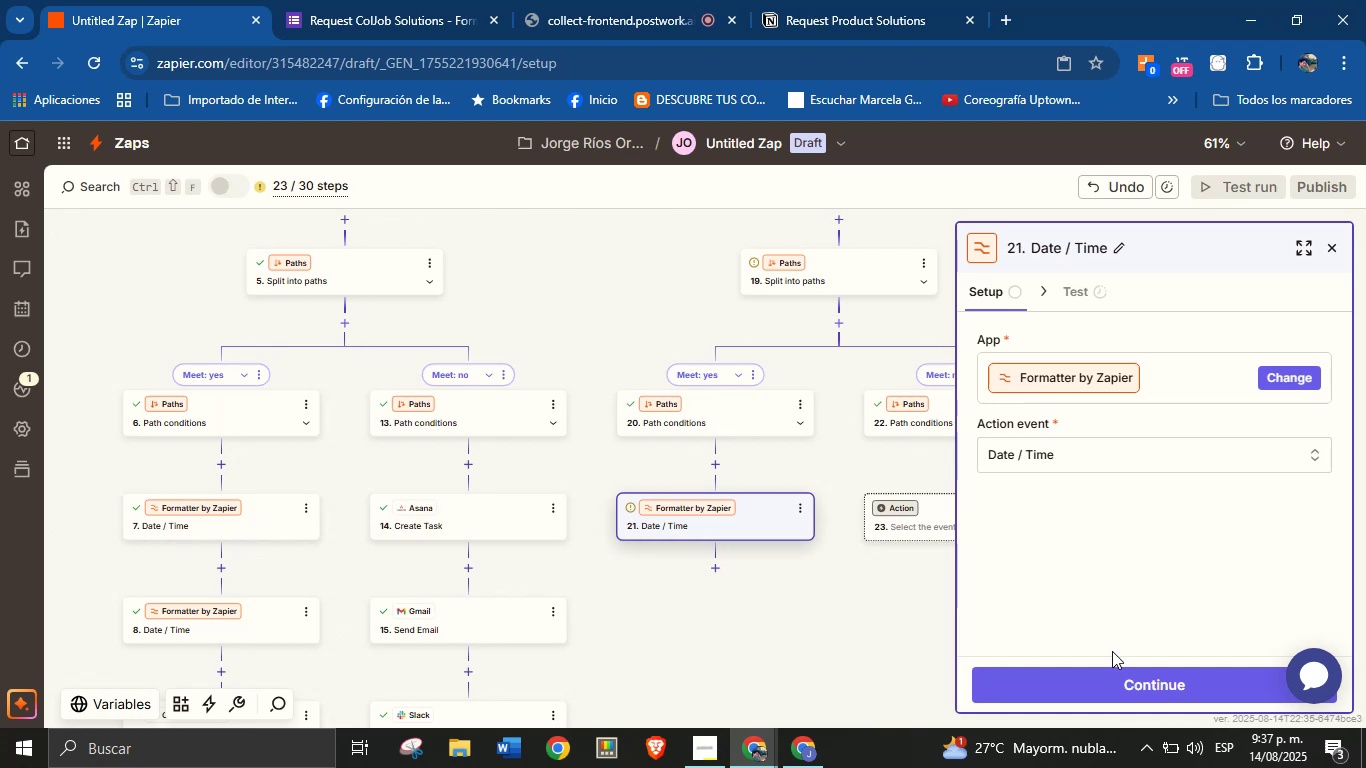 
left_click([1119, 682])
 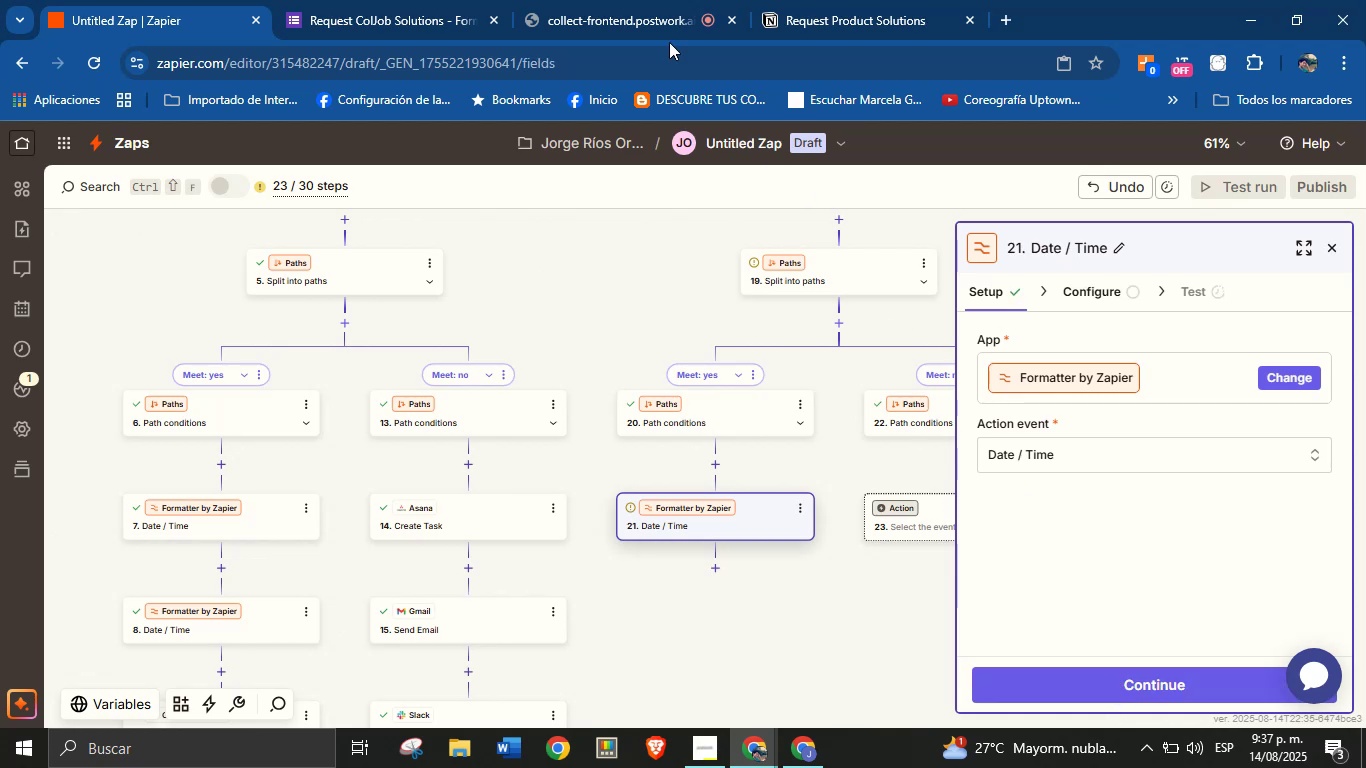 
left_click([611, 0])
 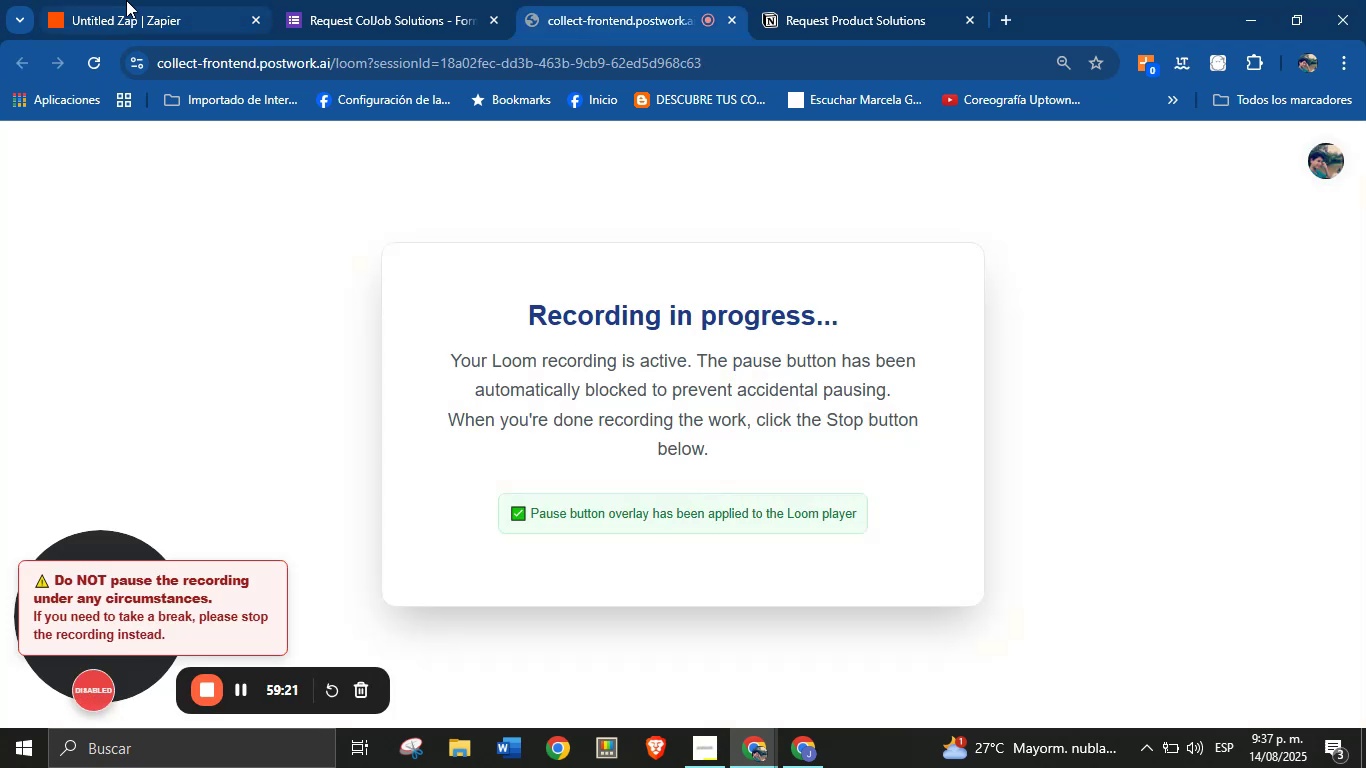 
left_click([118, 0])
 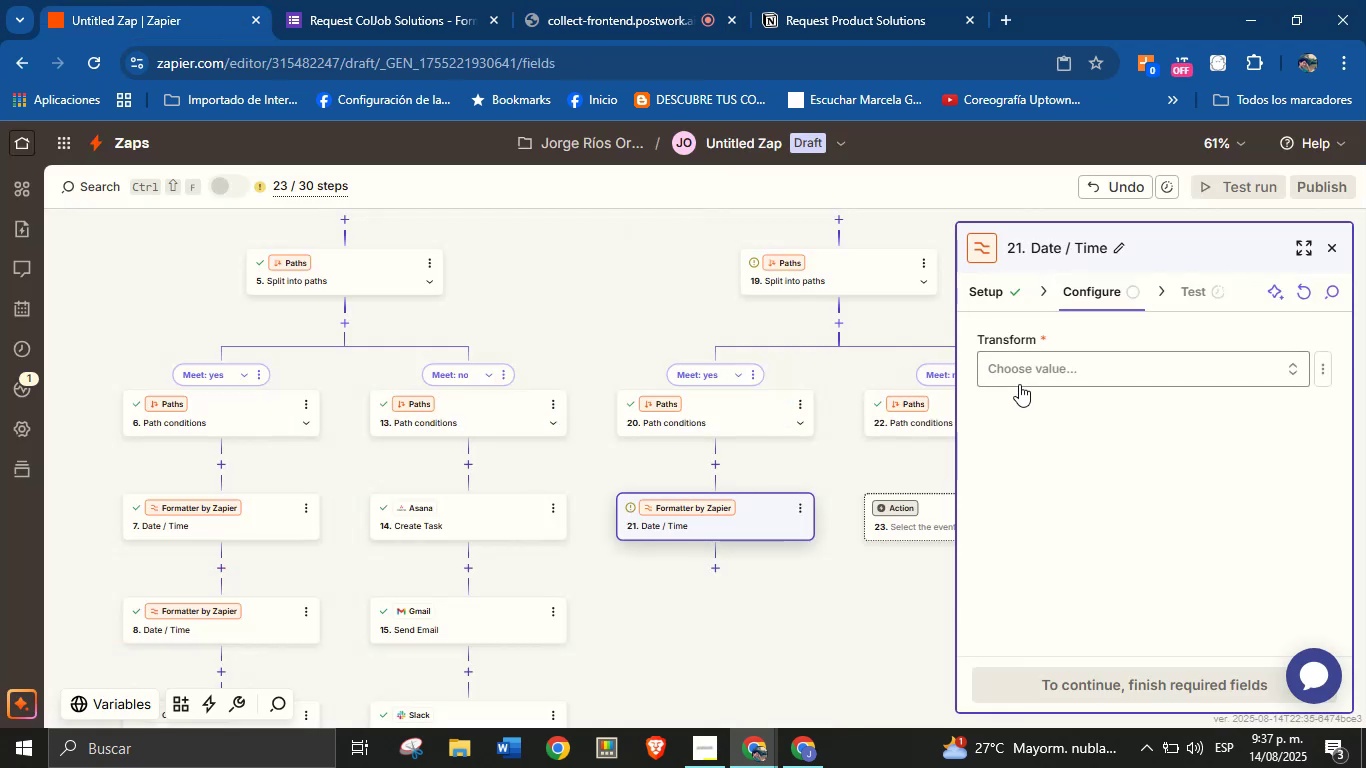 
left_click([1060, 373])
 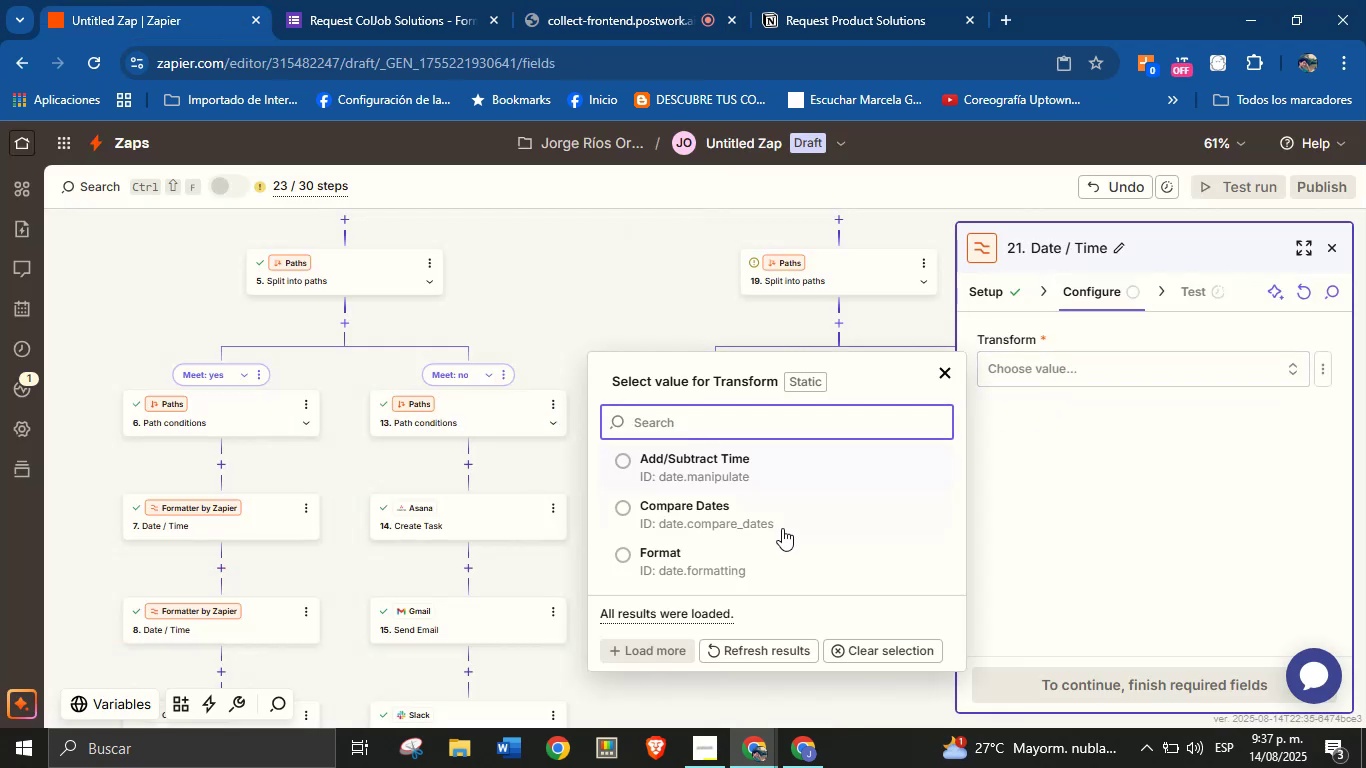 
left_click([728, 561])
 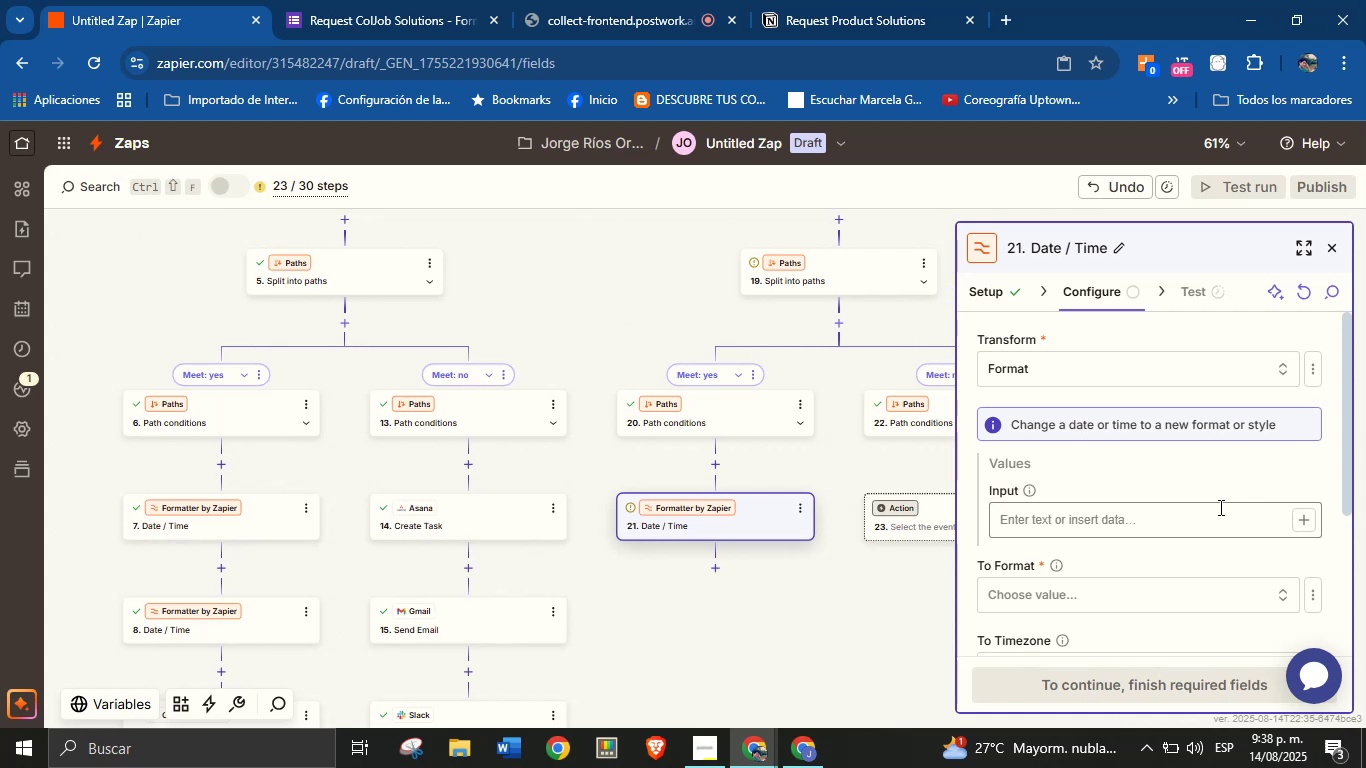 
wait(6.74)
 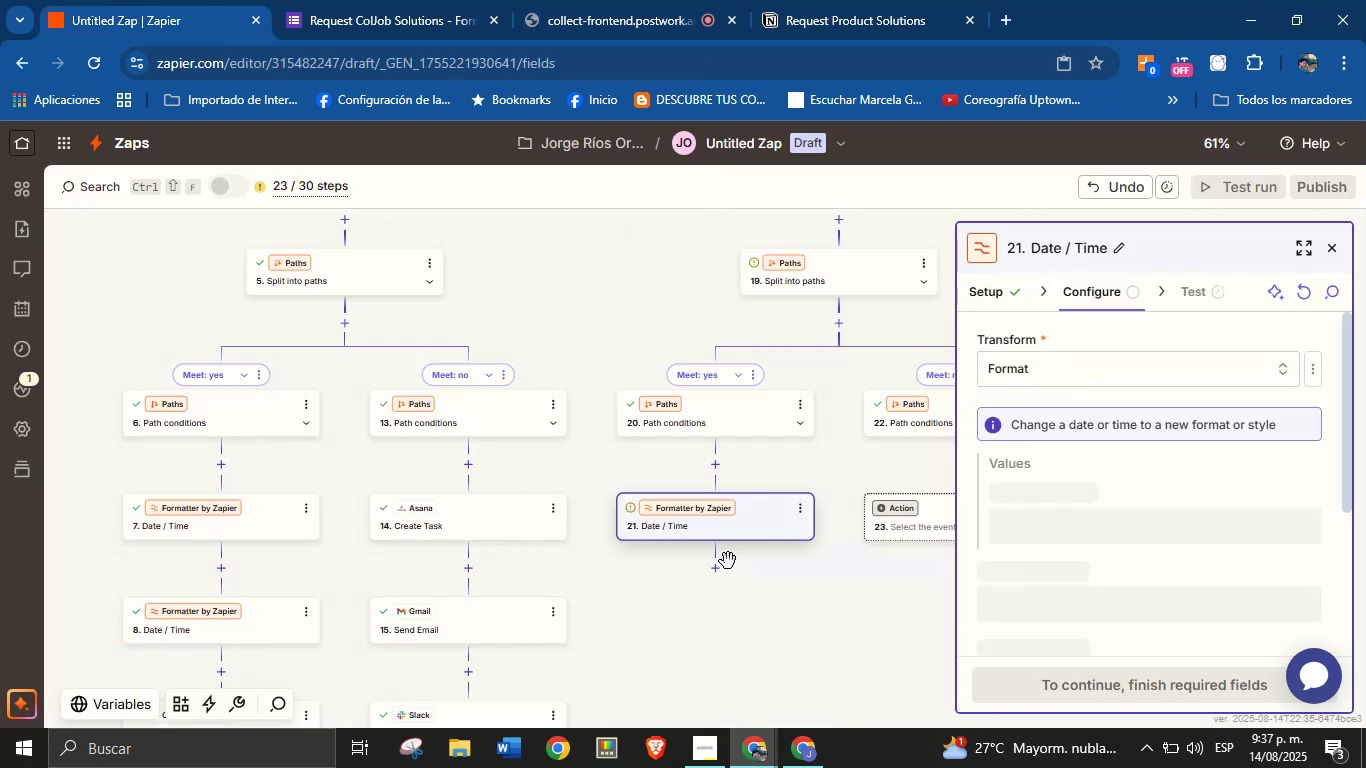 
left_click([1299, 526])
 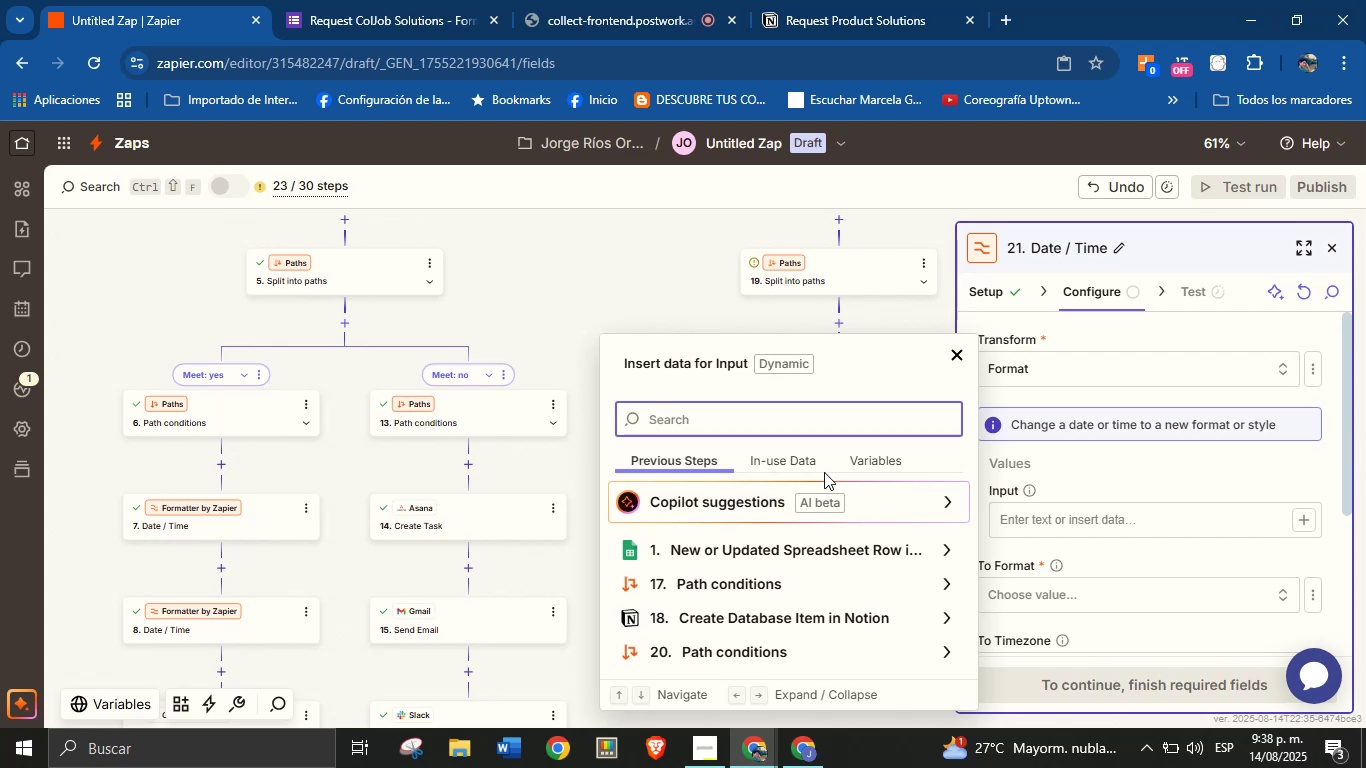 
wait(49.55)
 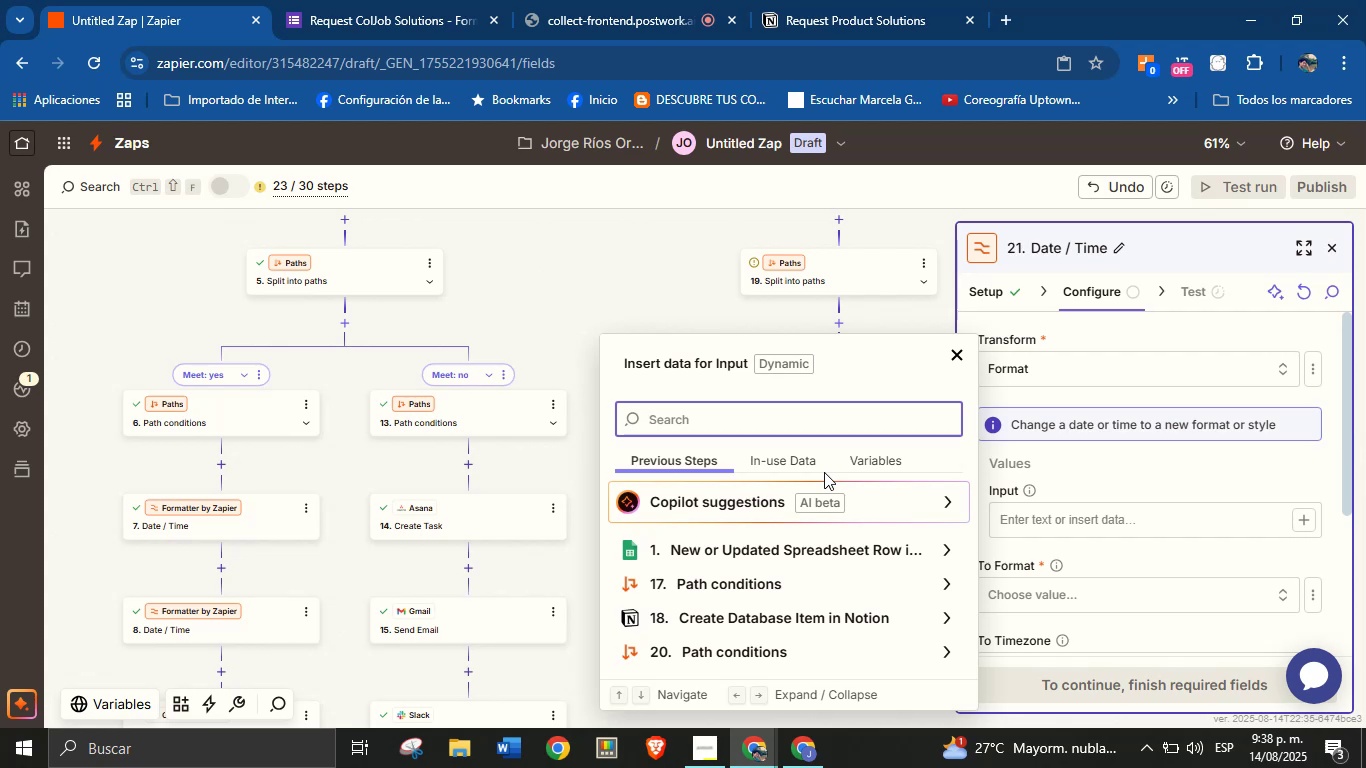 
left_click([950, 548])
 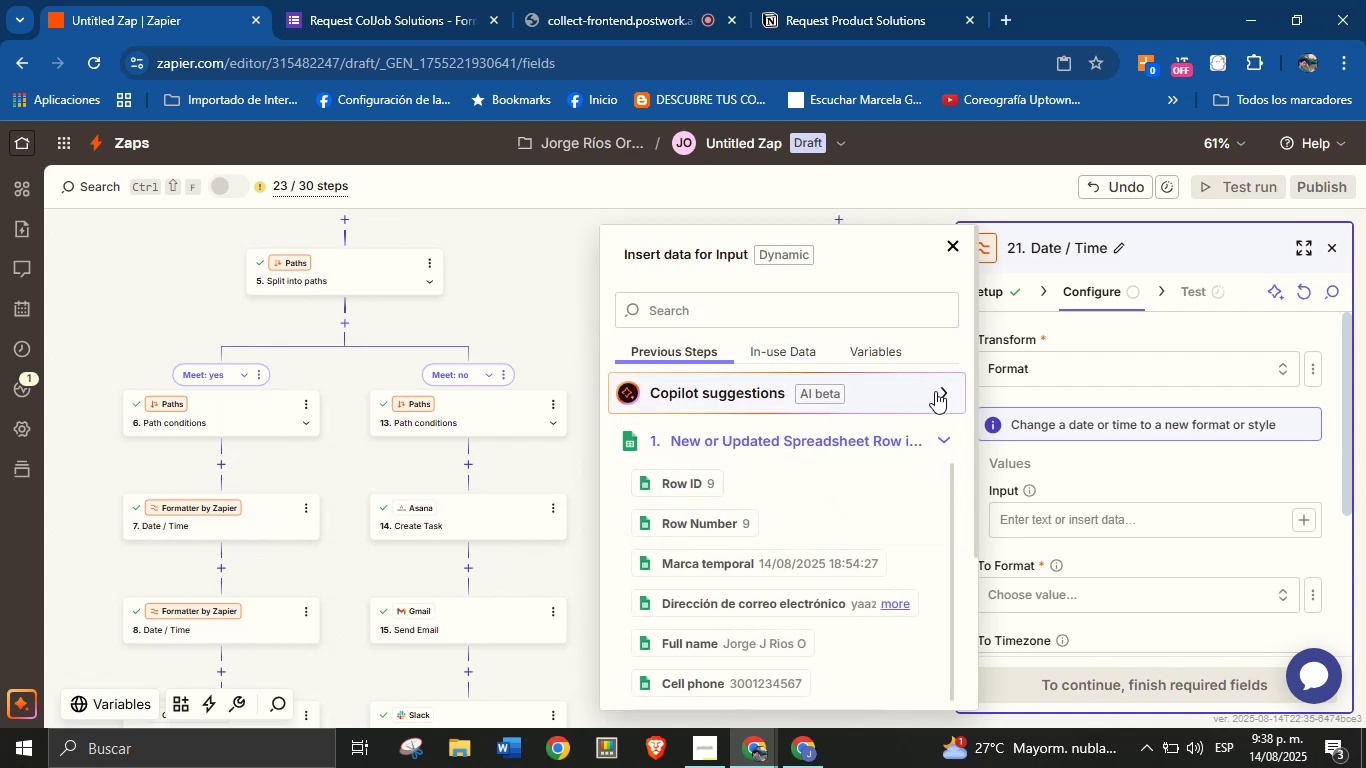 
left_click([936, 438])
 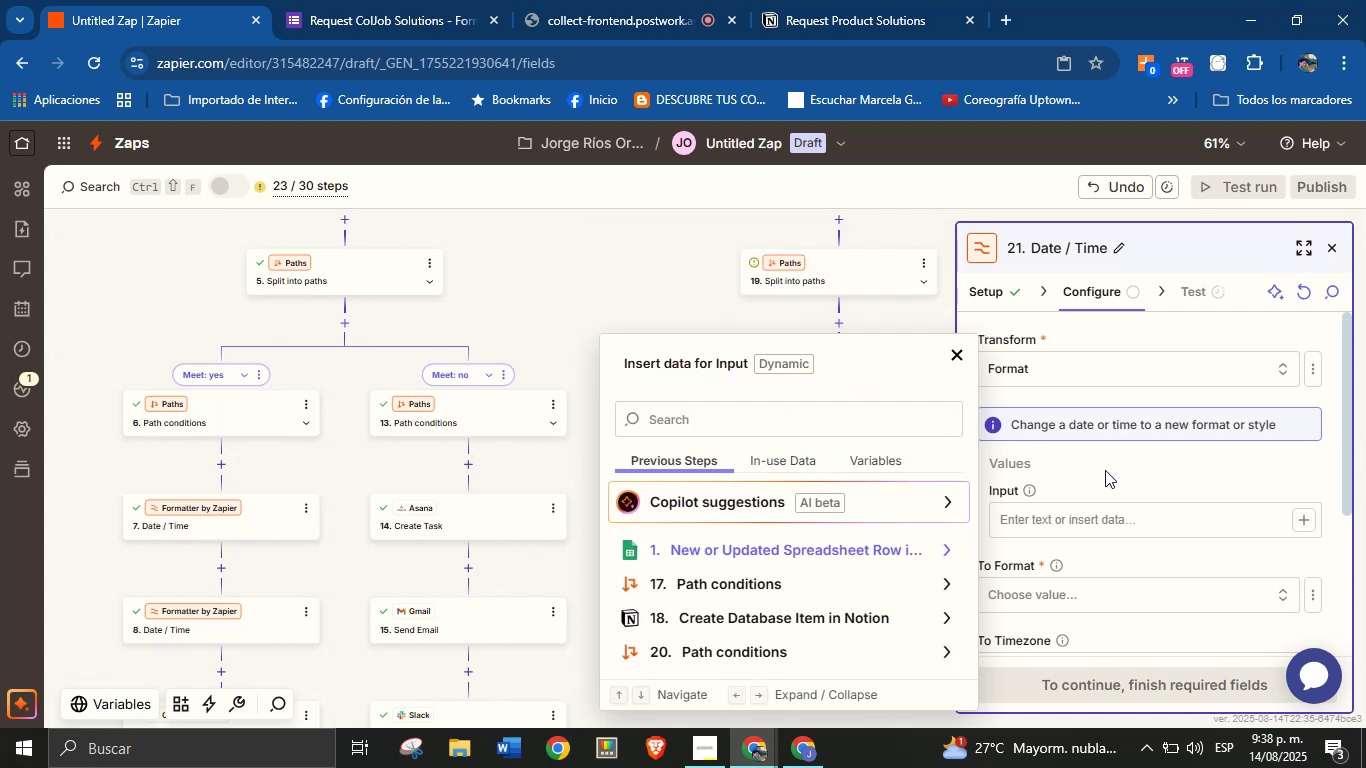 
left_click([1106, 470])
 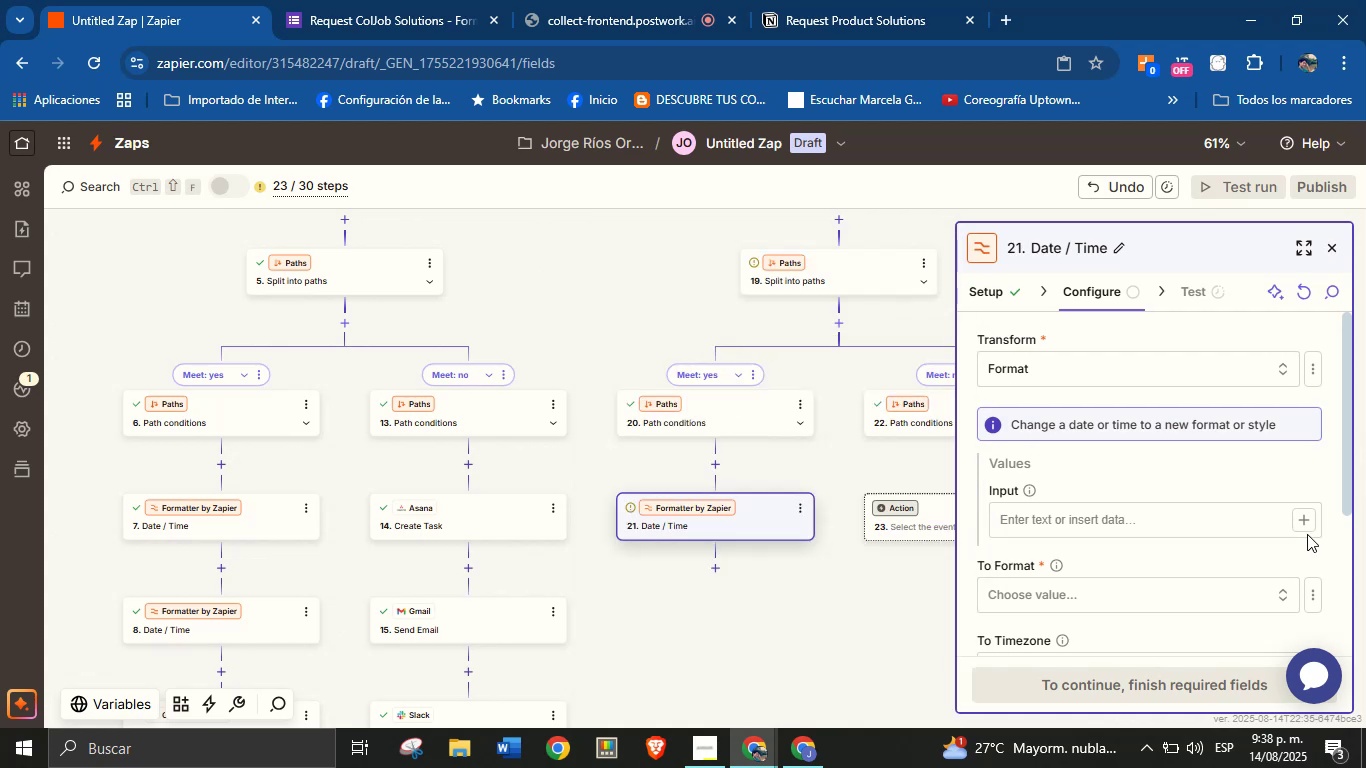 
left_click([1303, 521])
 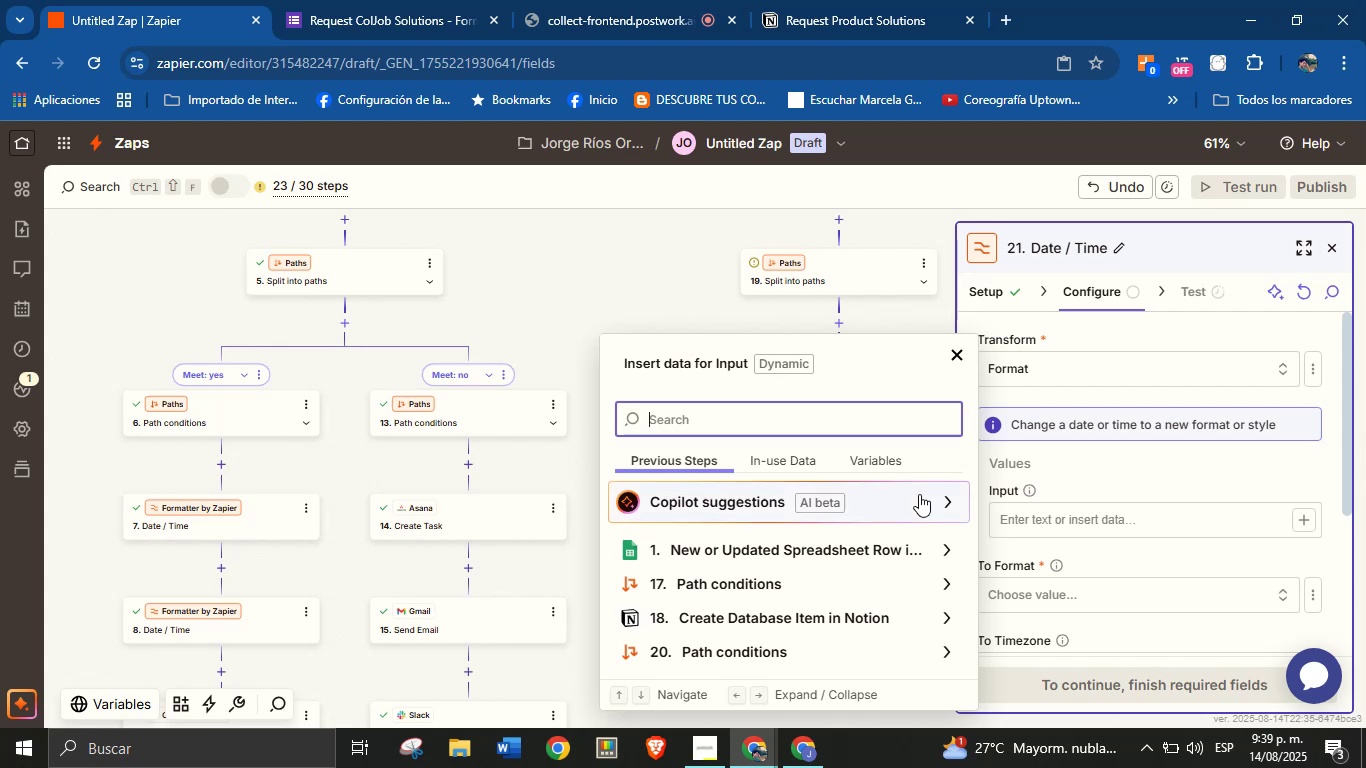 
wait(6.32)
 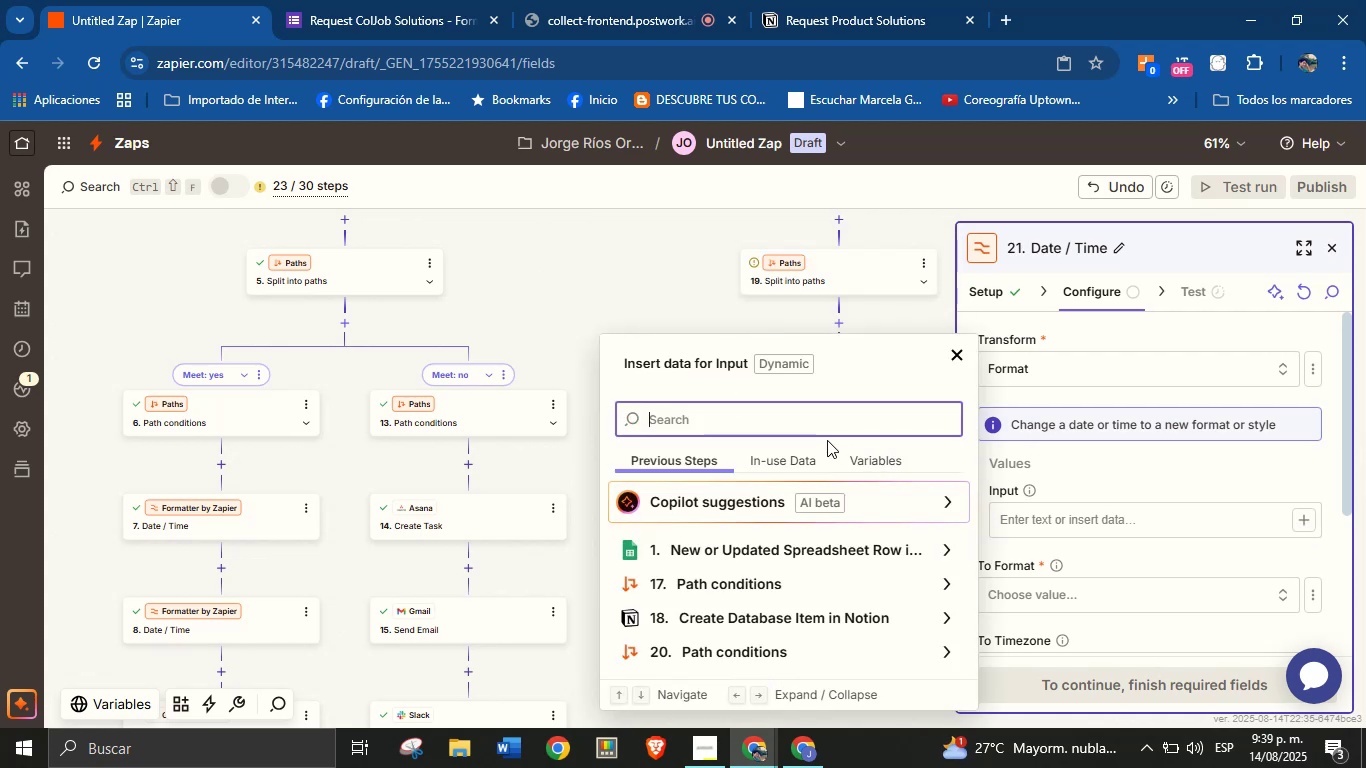 
left_click([668, 293])
 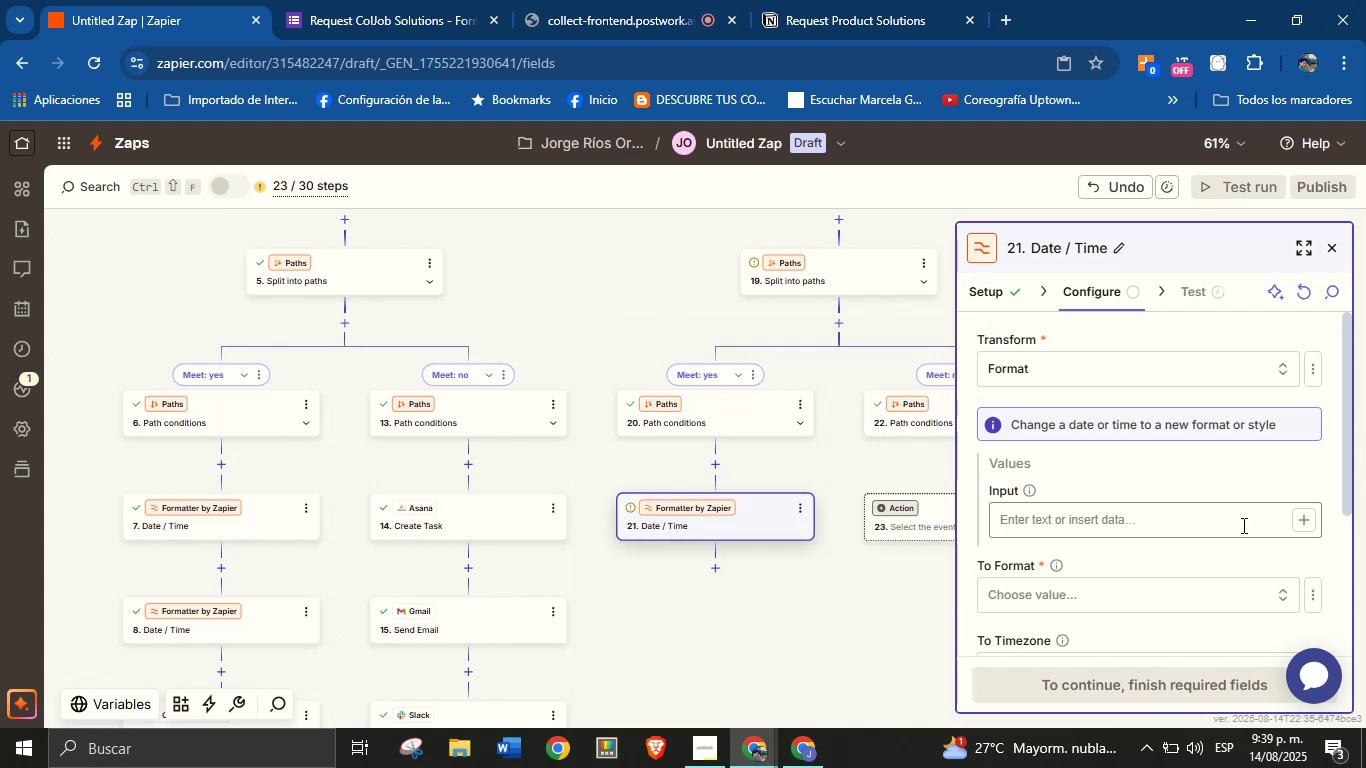 
left_click([1307, 511])
 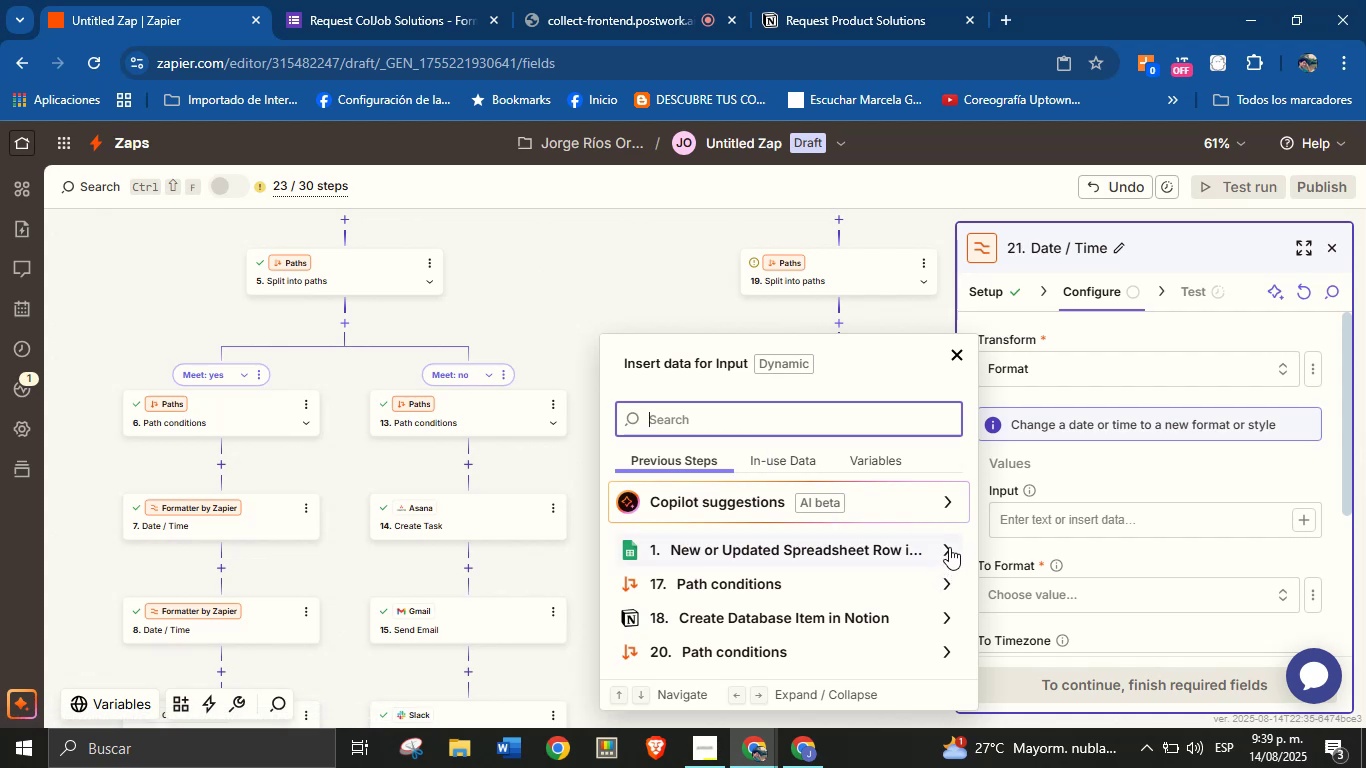 
wait(16.25)
 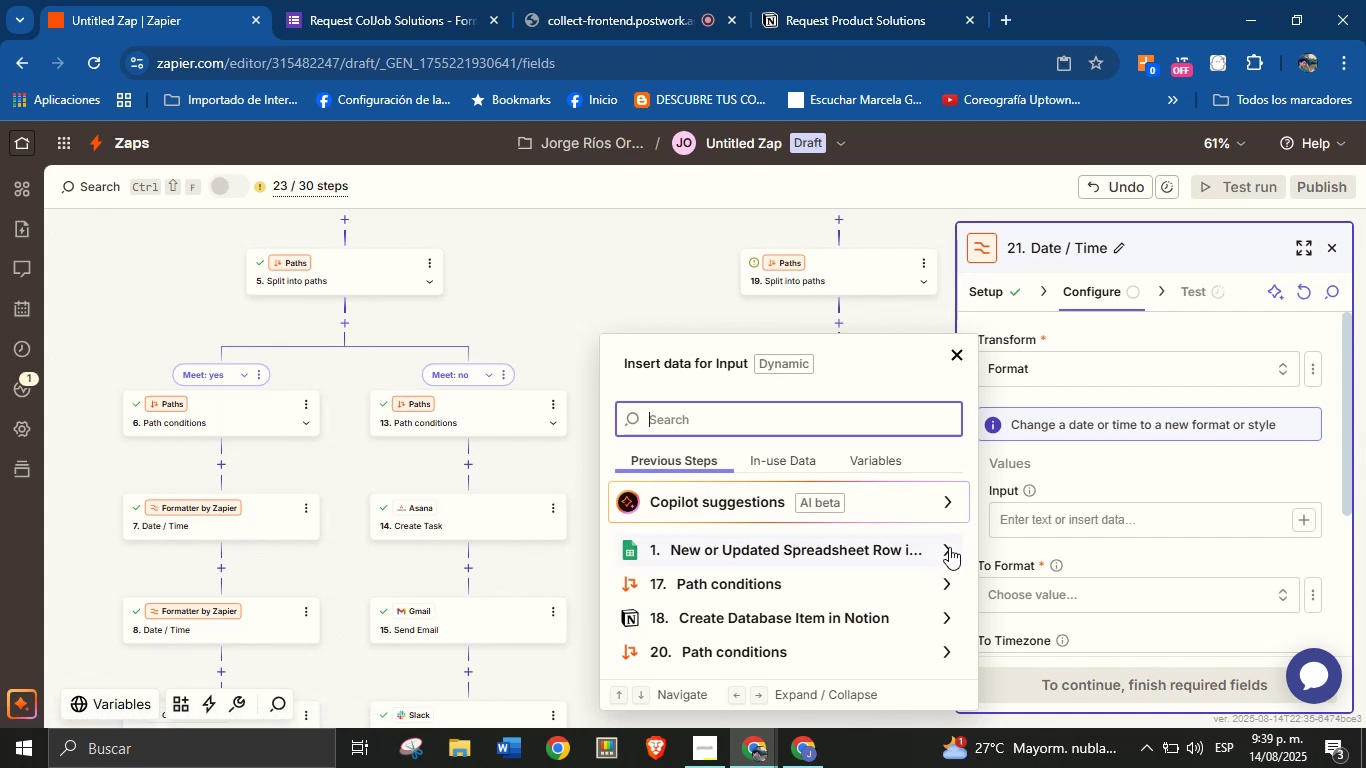 
type(meet)
 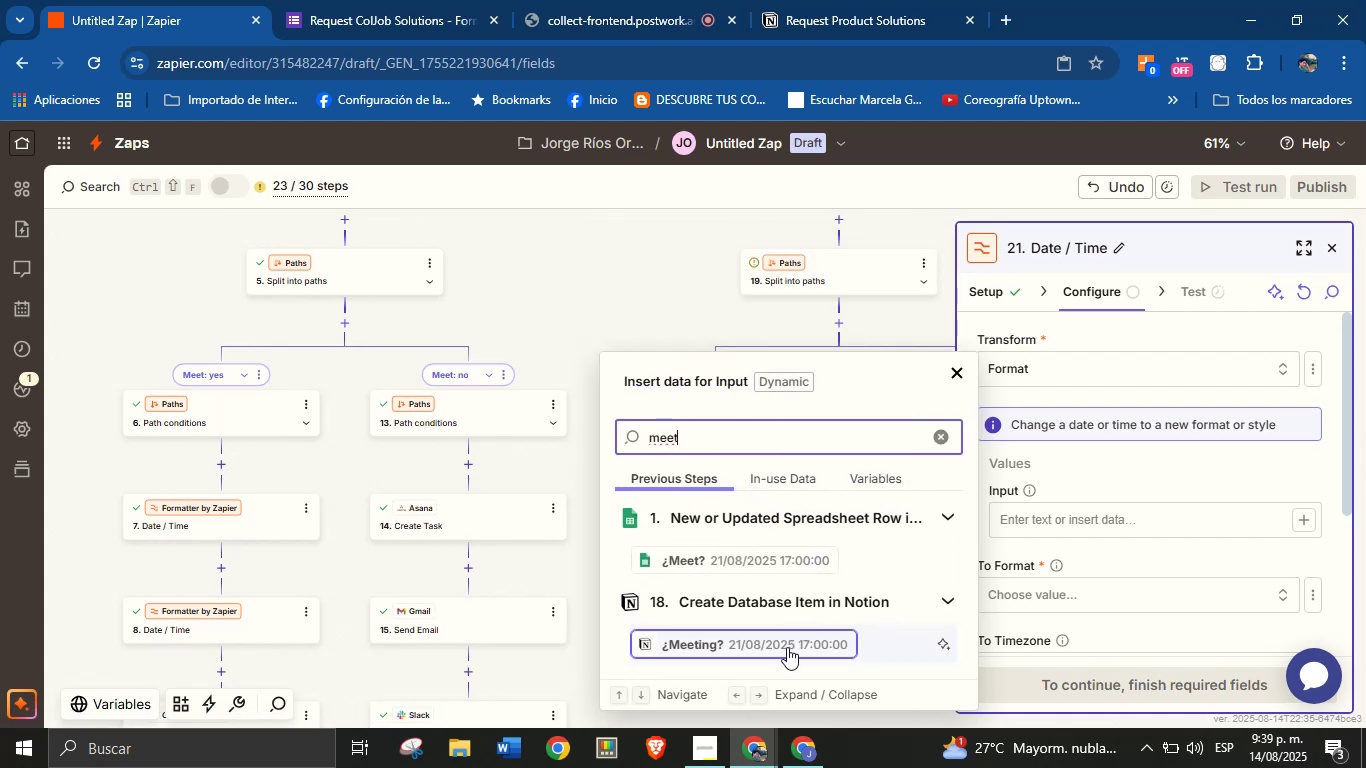 
left_click([787, 647])
 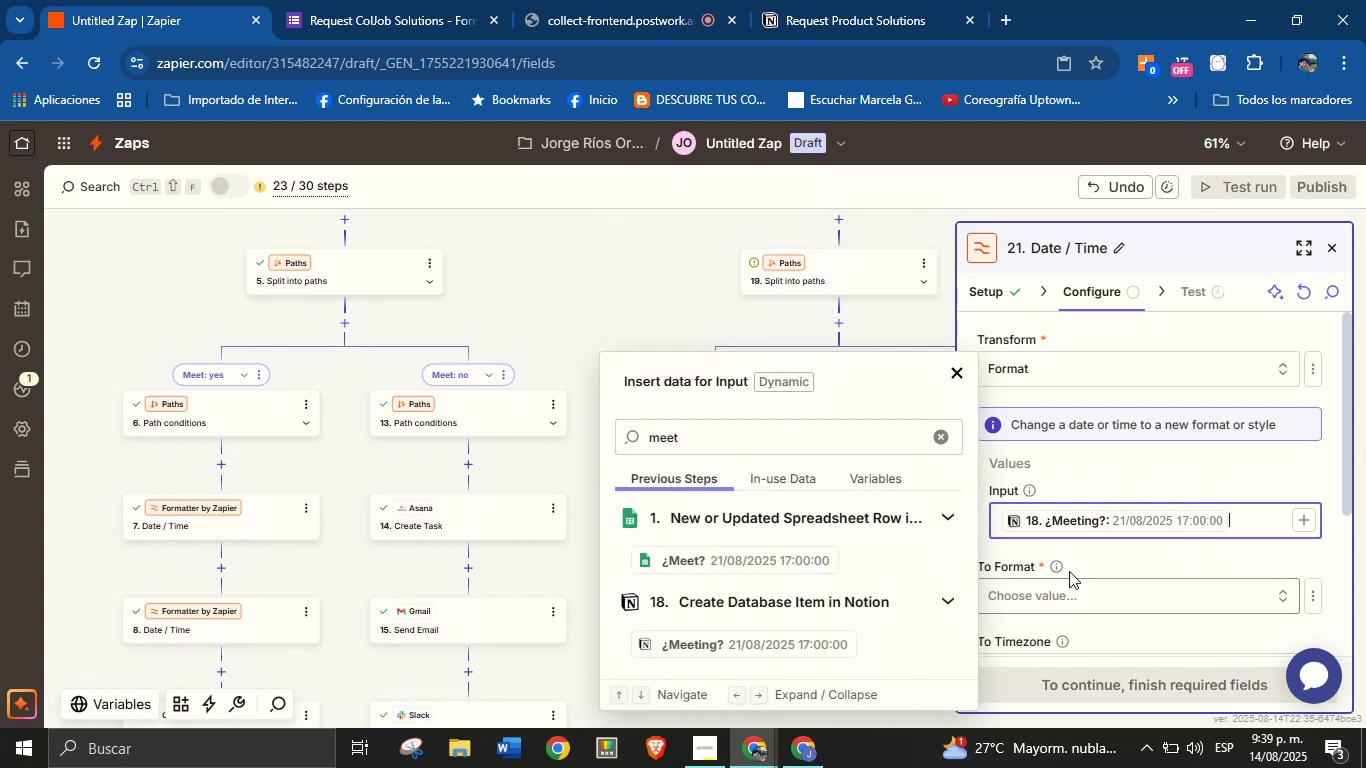 
left_click([1093, 563])
 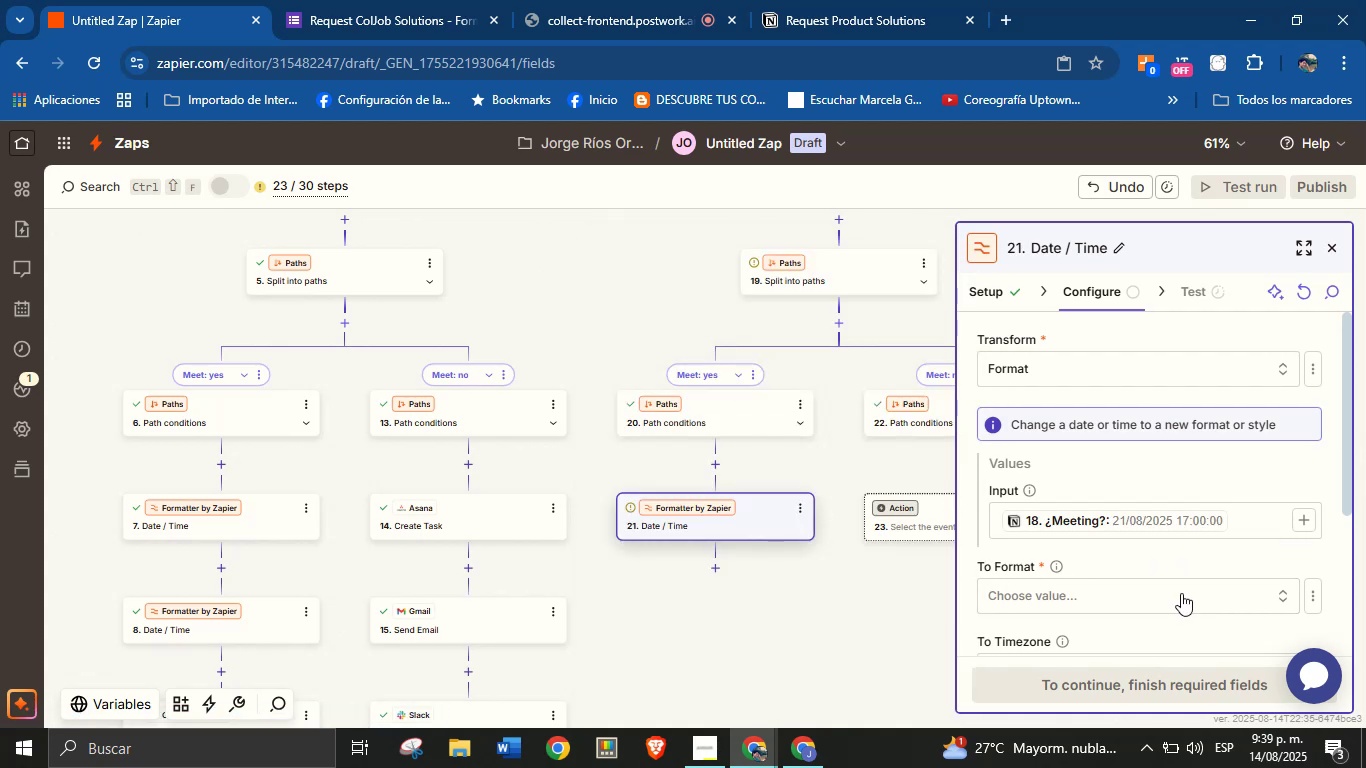 
left_click([1180, 600])
 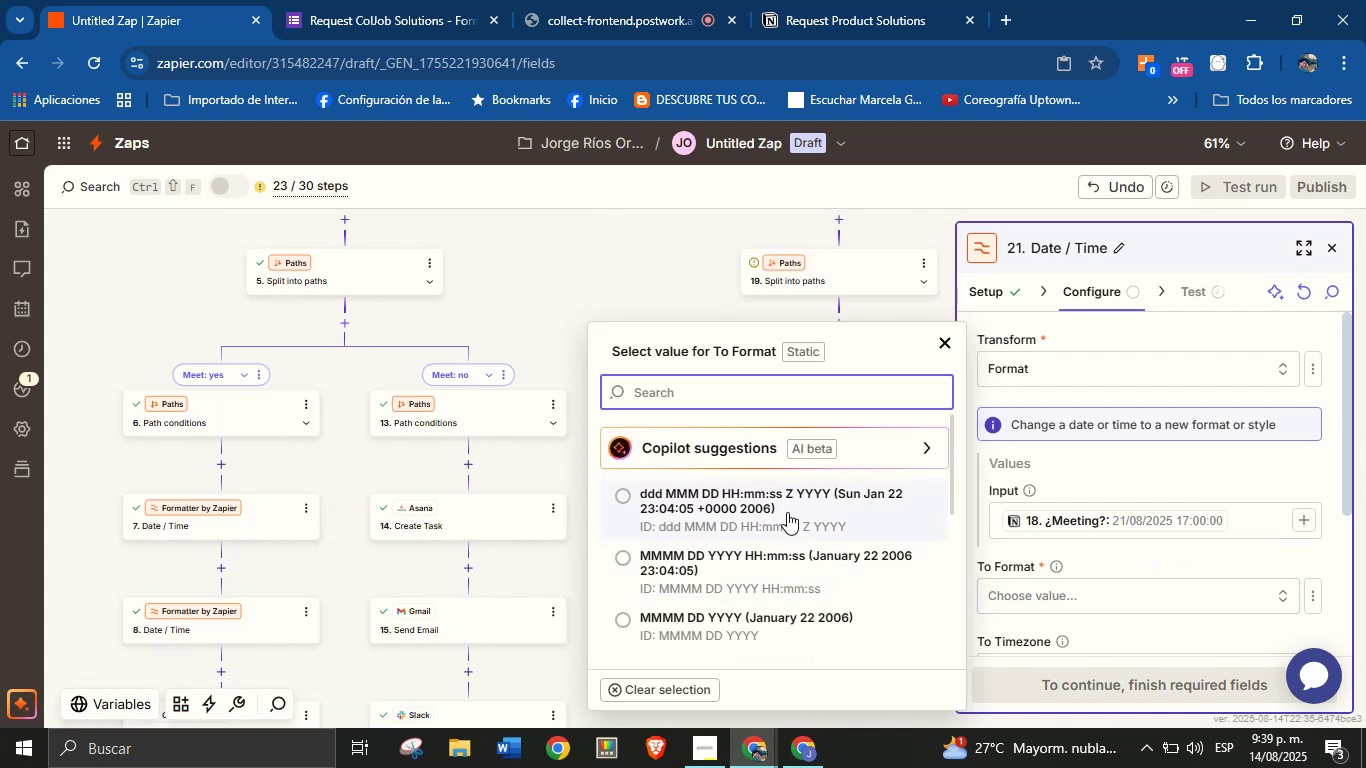 
scroll: coordinate [767, 561], scroll_direction: down, amount: 8.0
 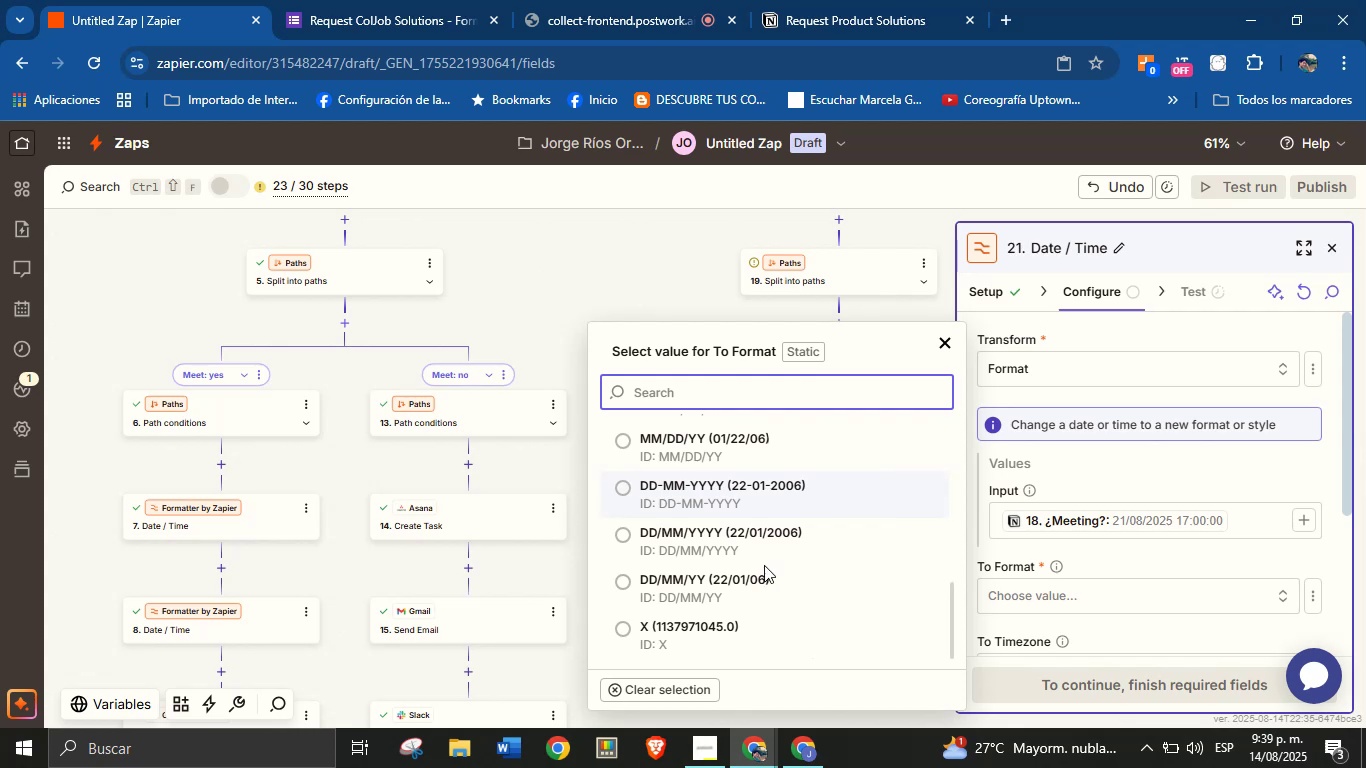 
scroll: coordinate [761, 556], scroll_direction: up, amount: 3.0
 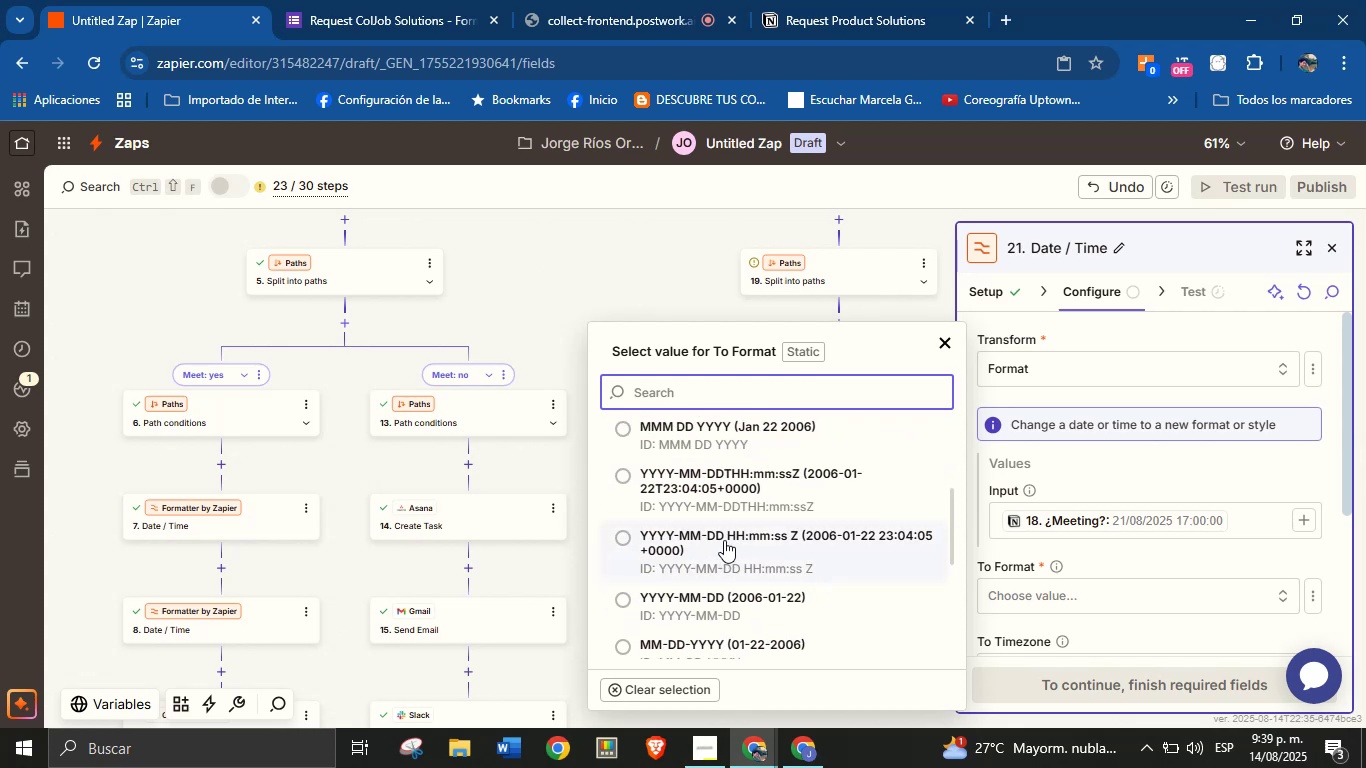 
left_click([743, 493])
 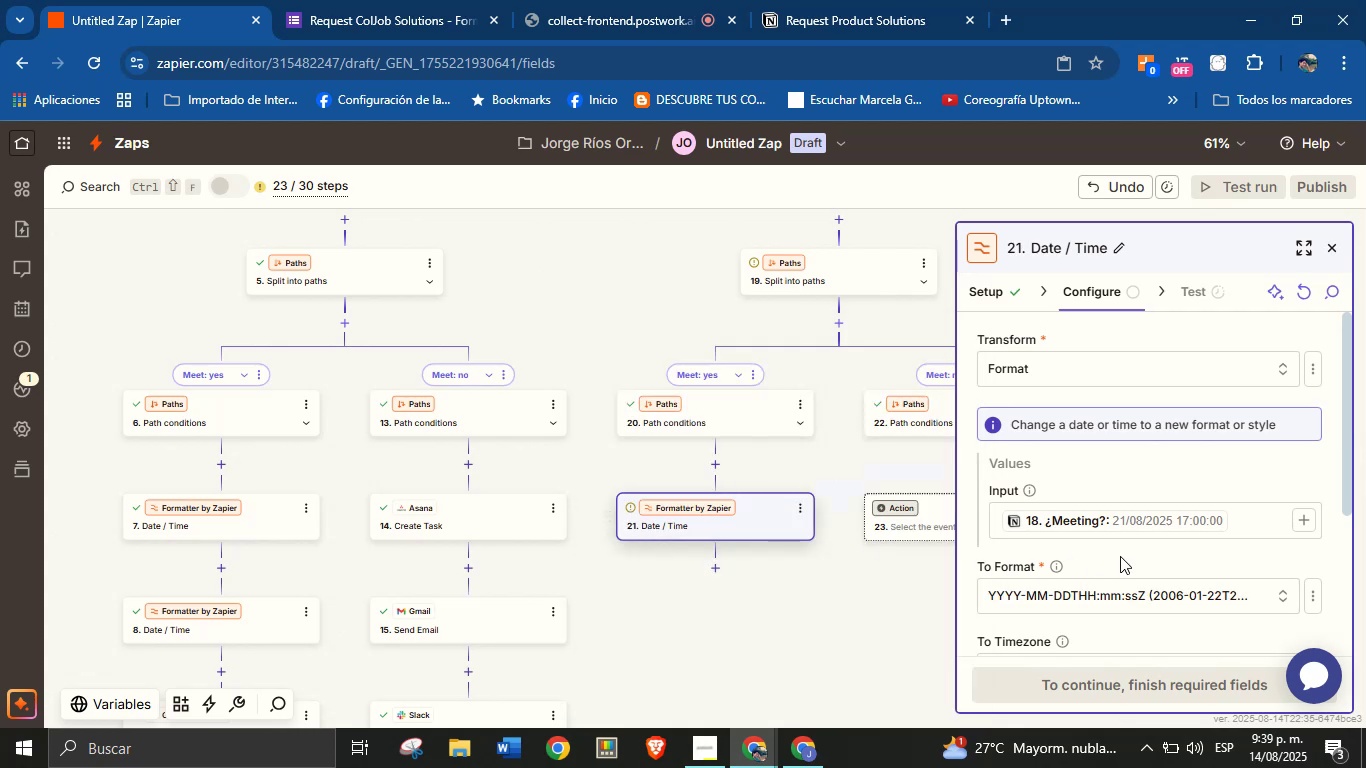 
left_click([1131, 560])
 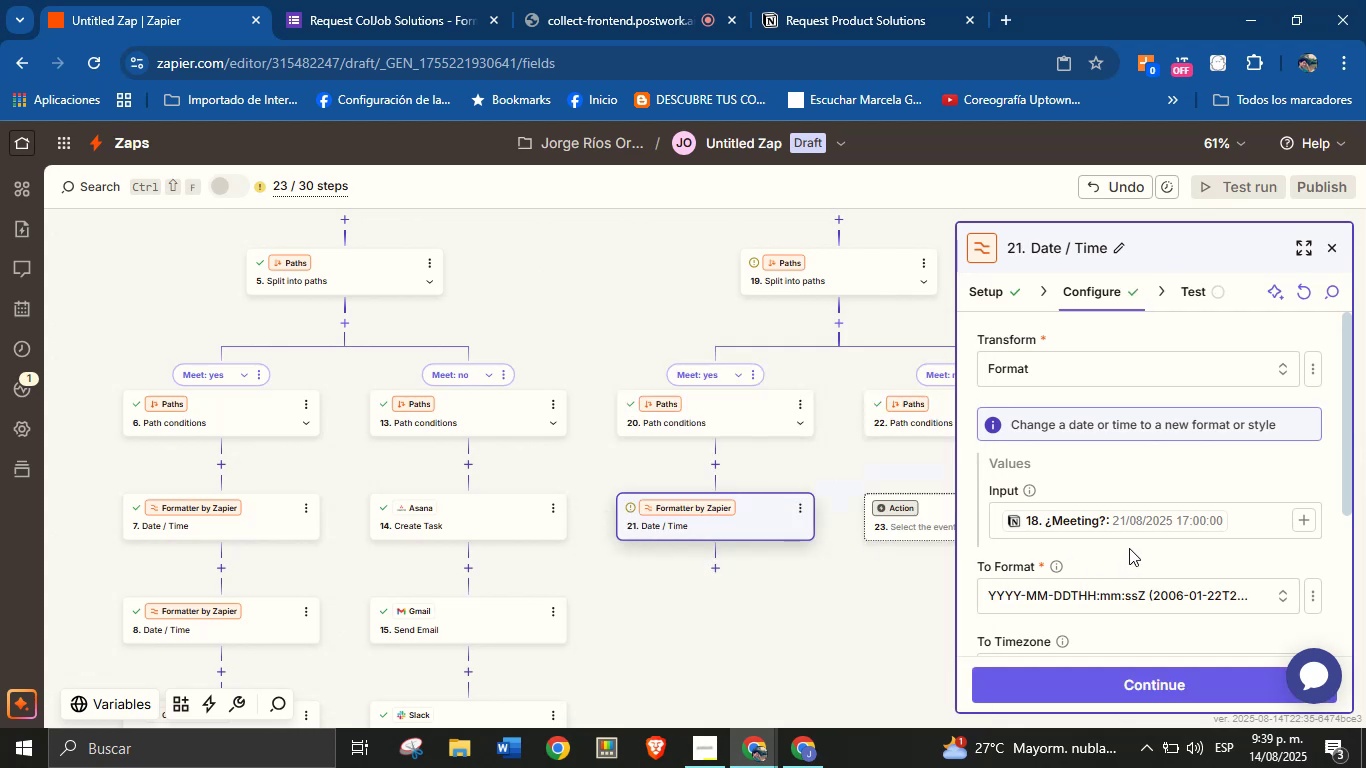 
scroll: coordinate [1134, 518], scroll_direction: down, amount: 5.0
 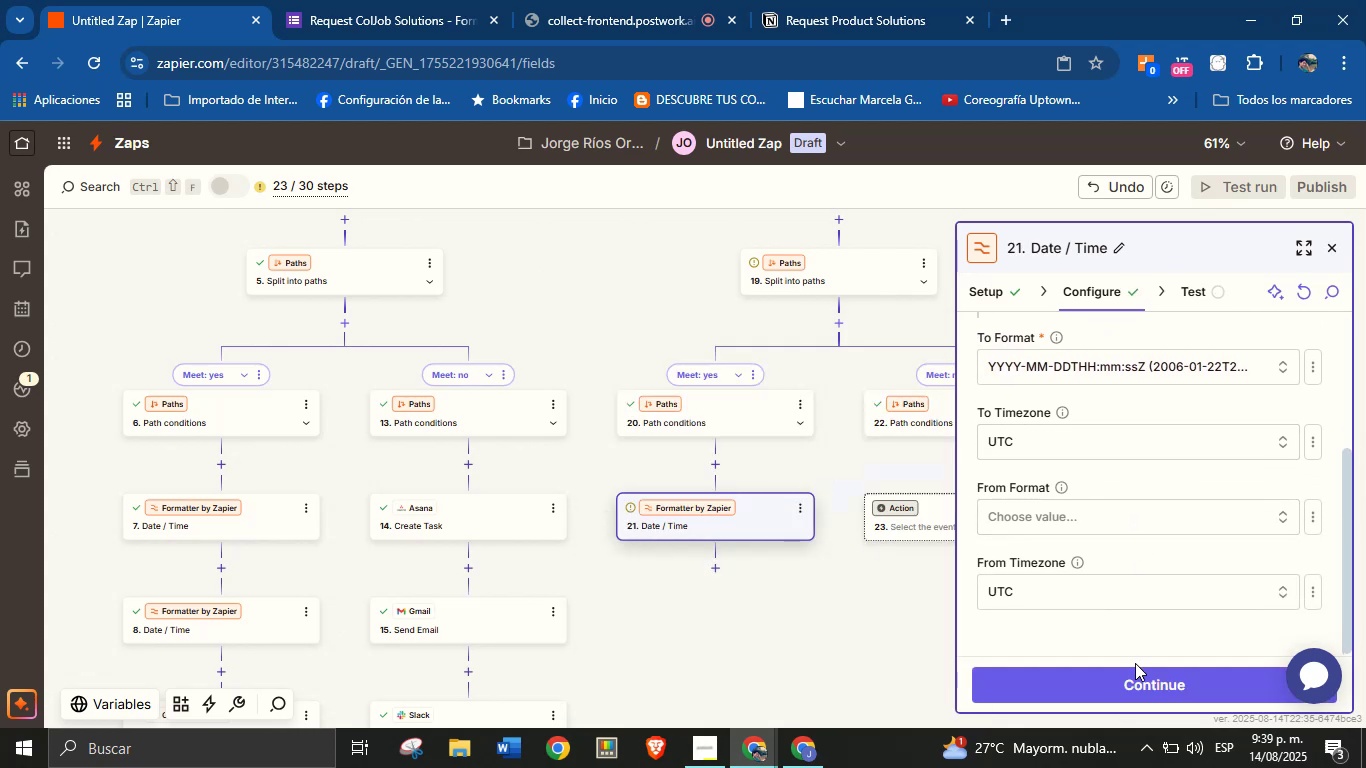 
left_click([1135, 673])
 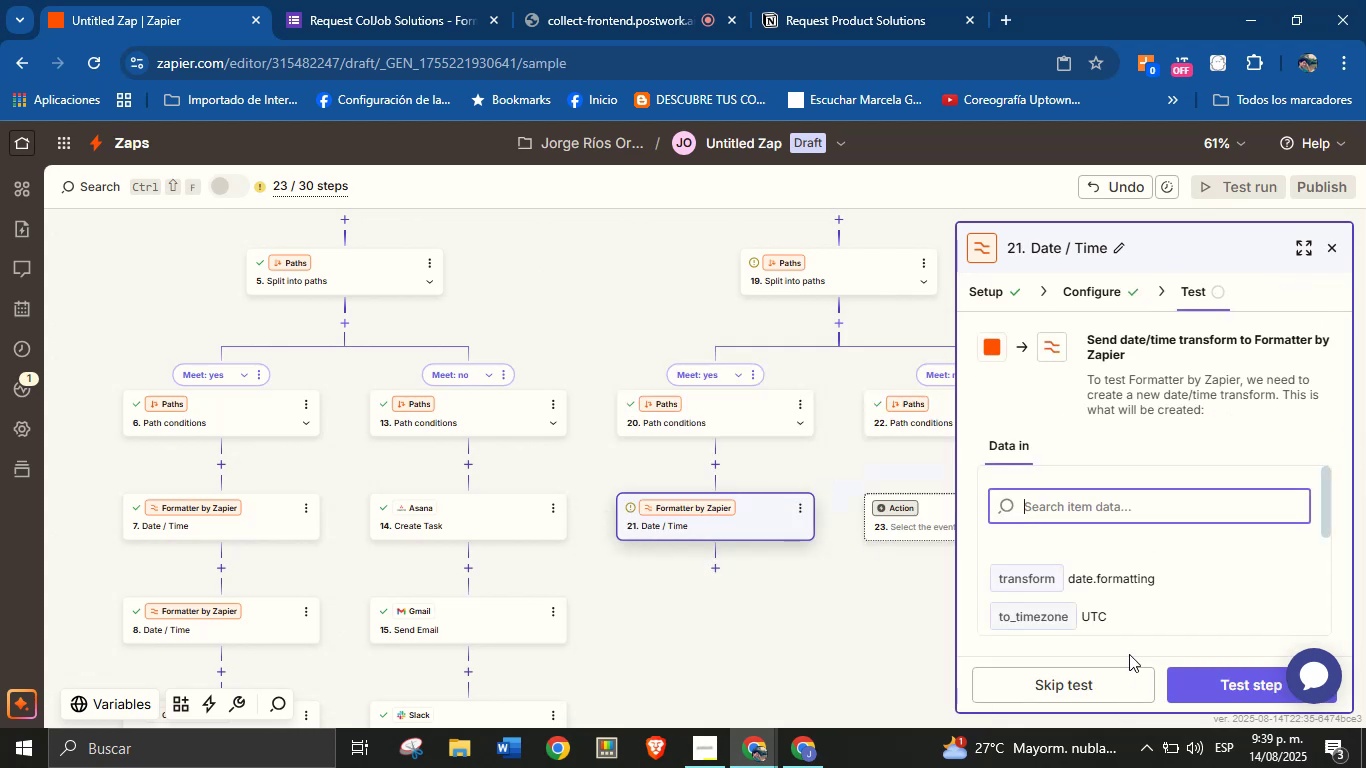 
scroll: coordinate [1156, 542], scroll_direction: down, amount: 7.0
 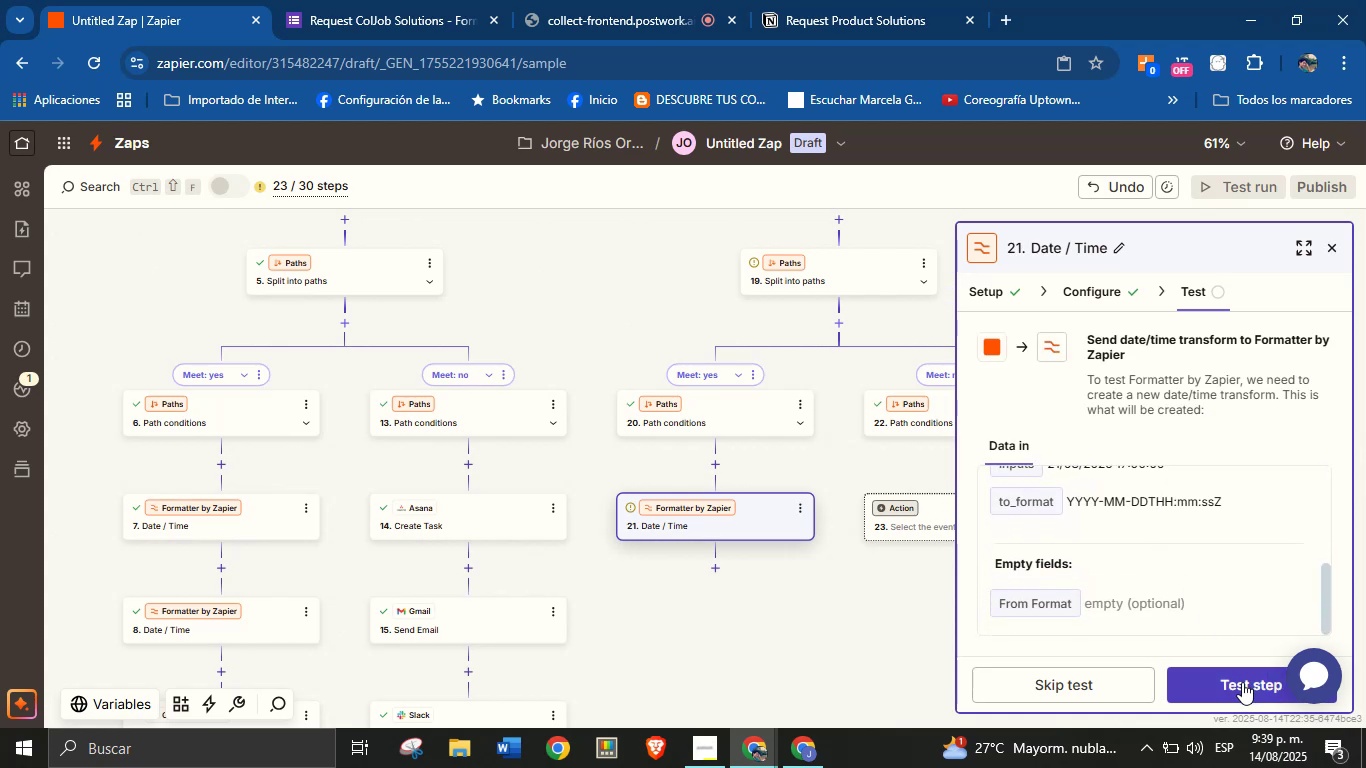 
left_click([1242, 682])
 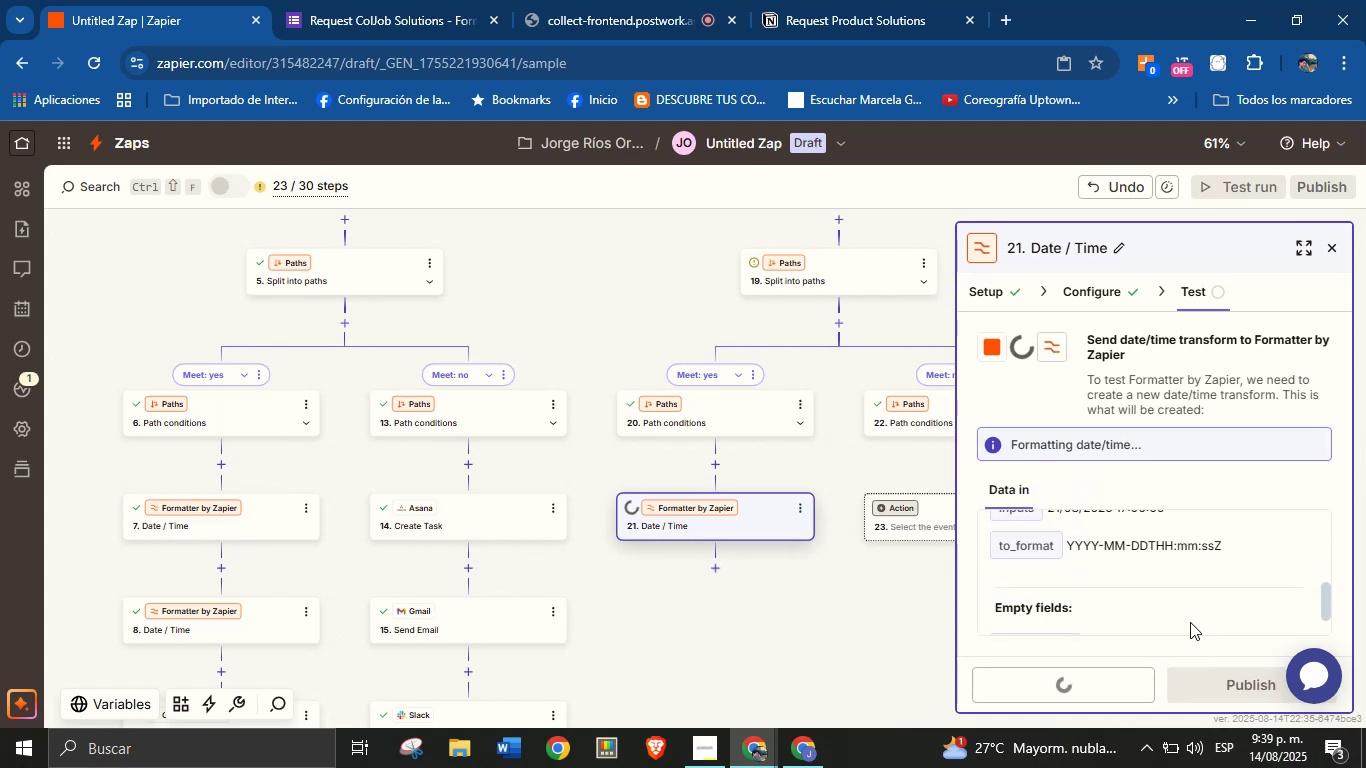 
mouse_move([1070, 522])
 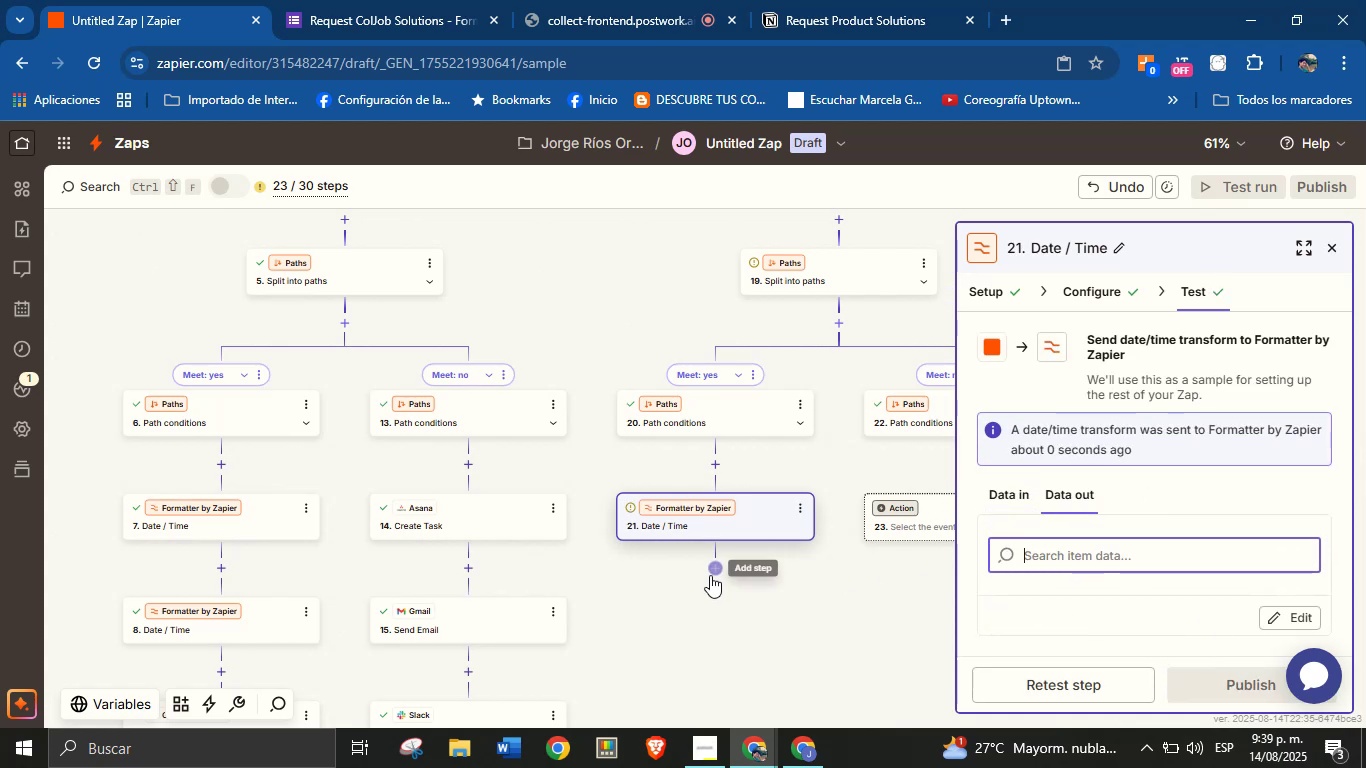 
left_click([709, 575])
 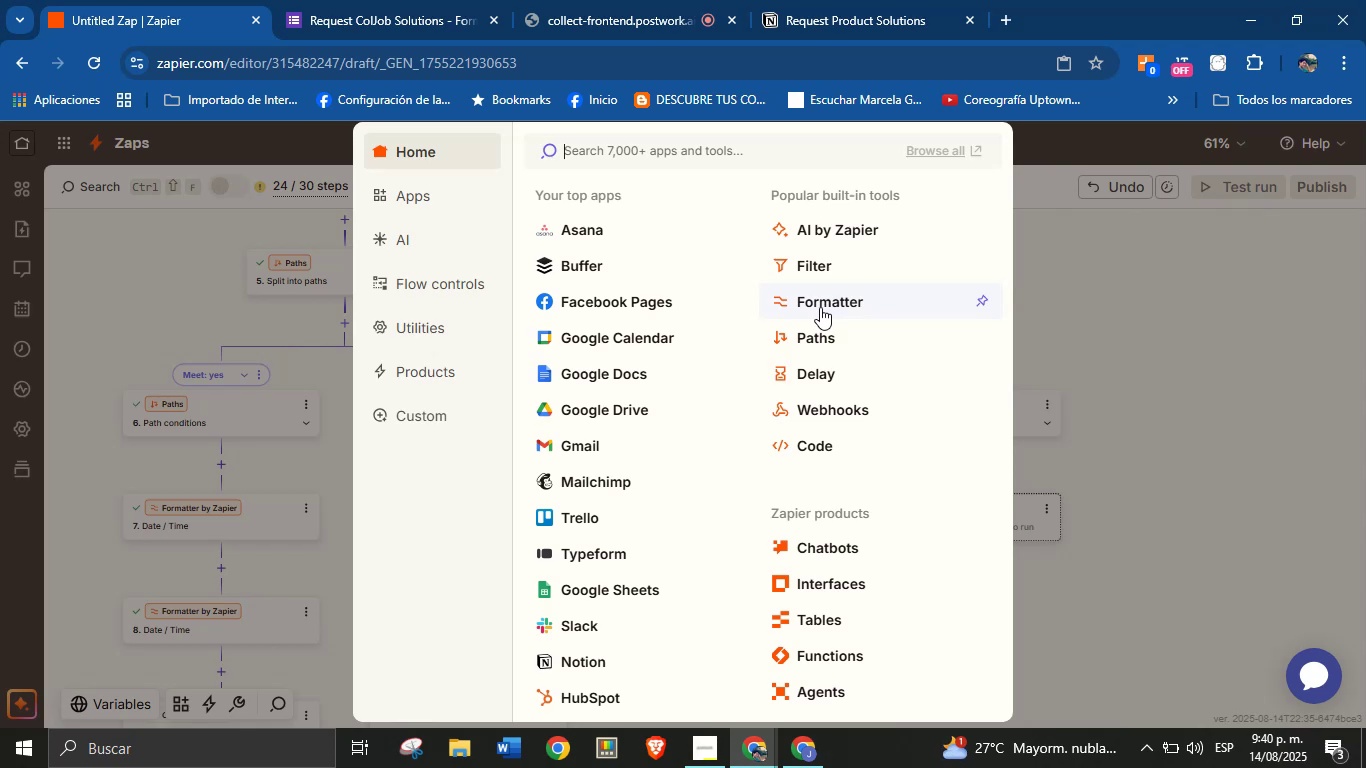 
wait(16.69)
 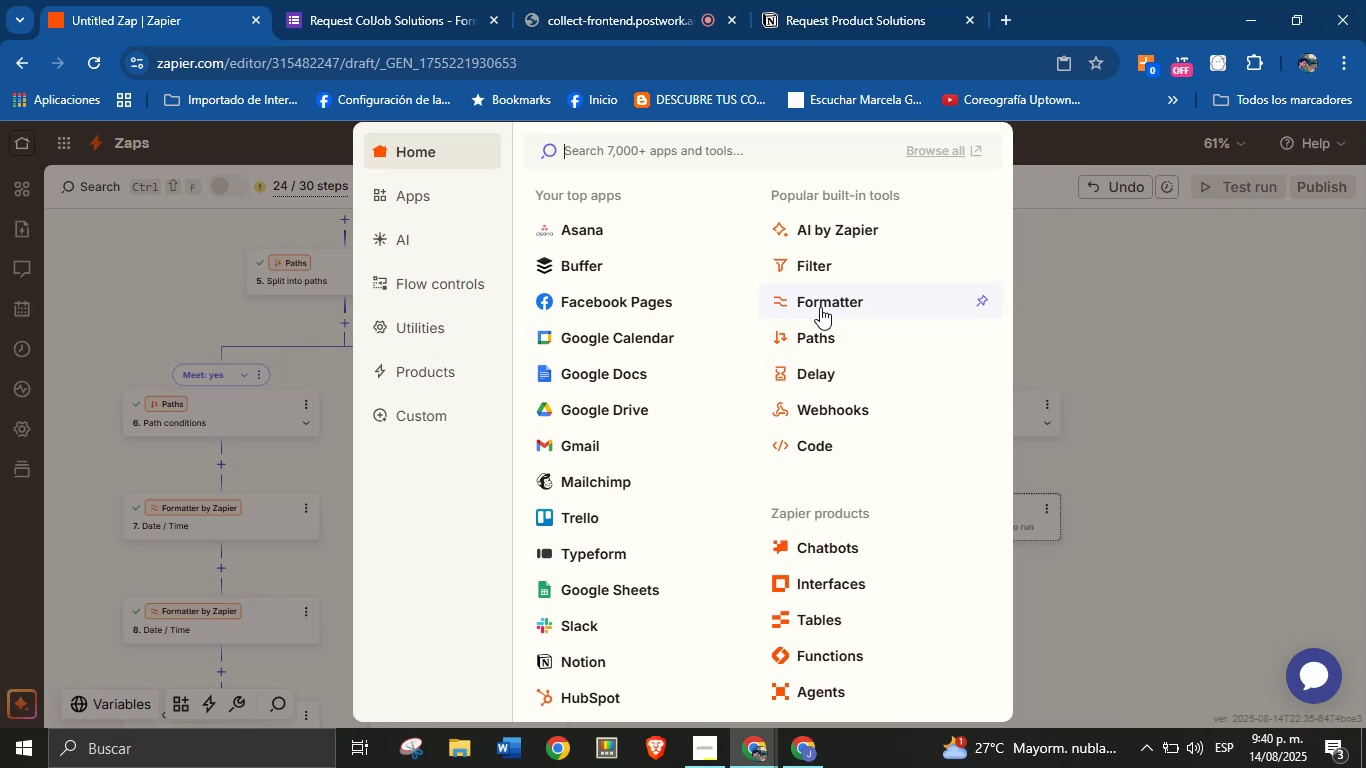 
left_click([820, 302])
 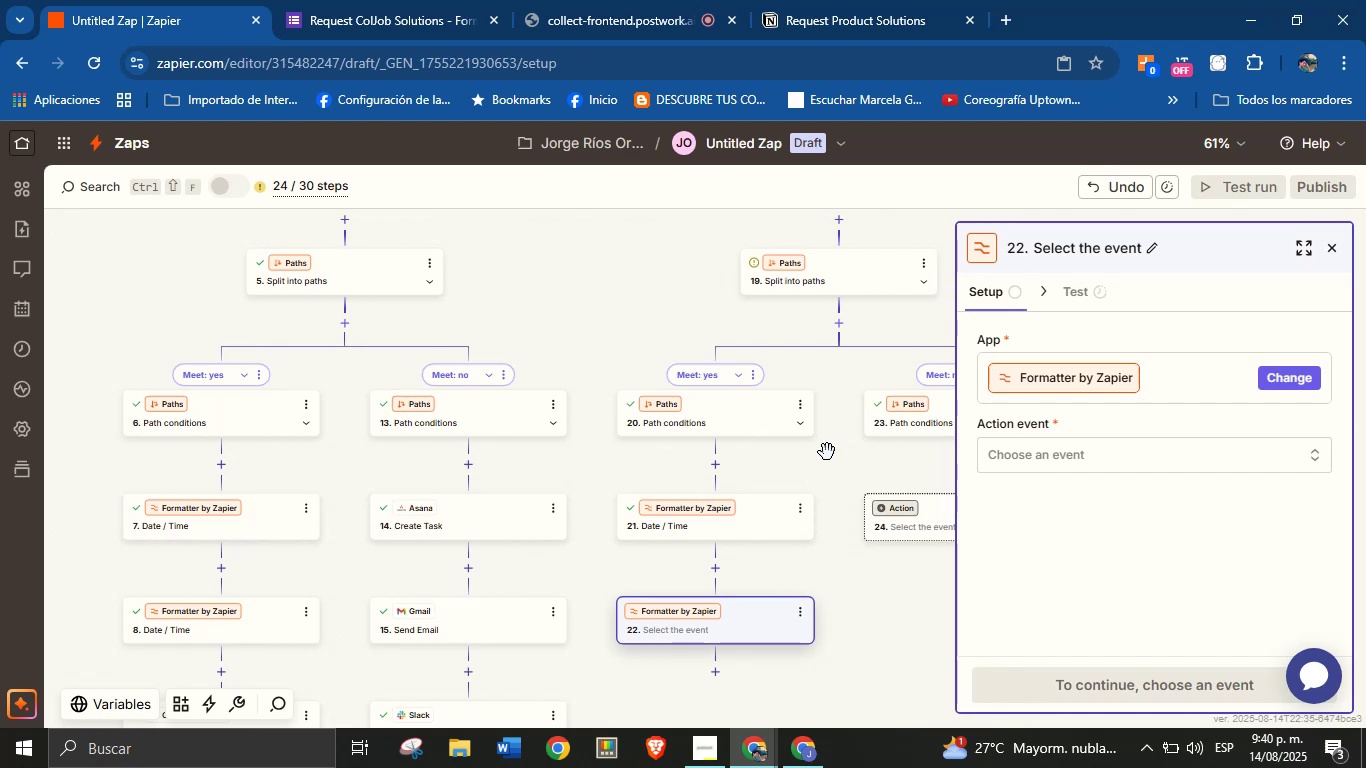 
wait(8.64)
 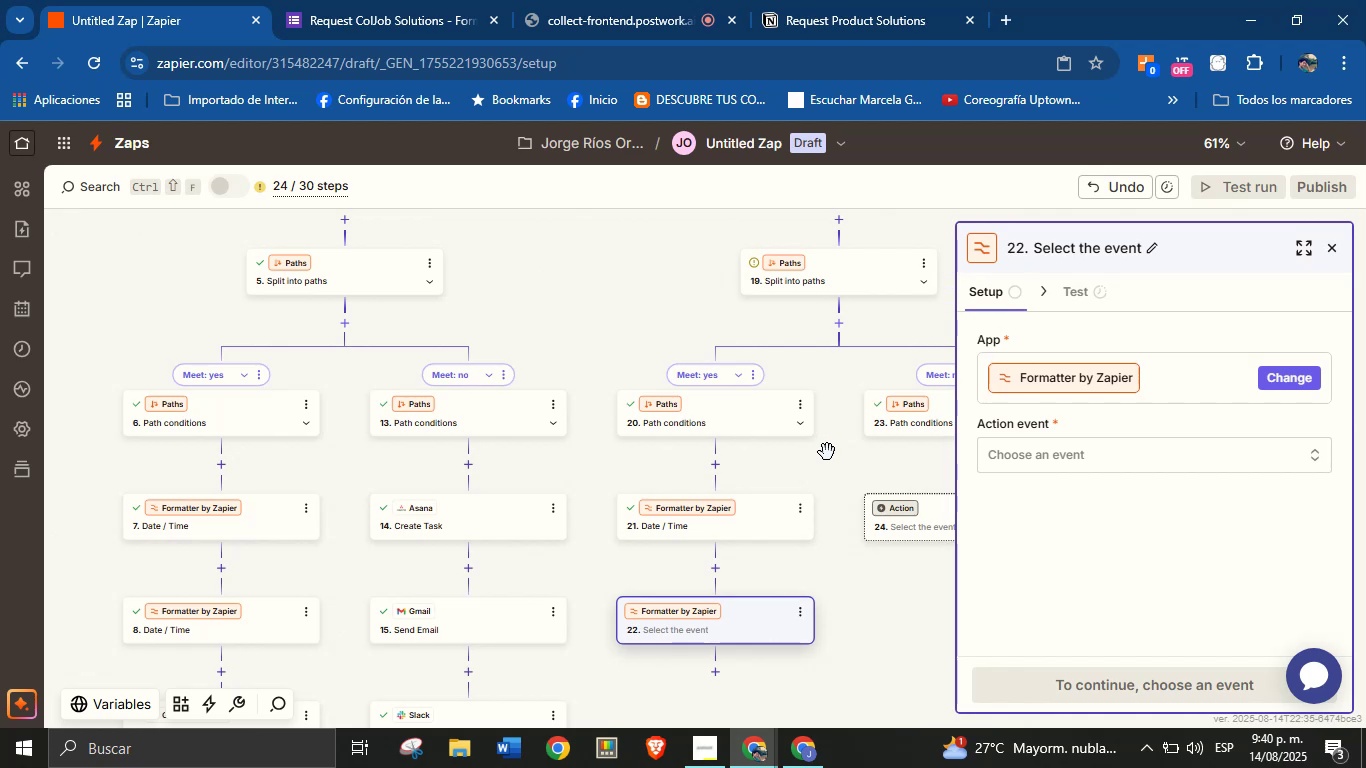 
left_click([1071, 461])
 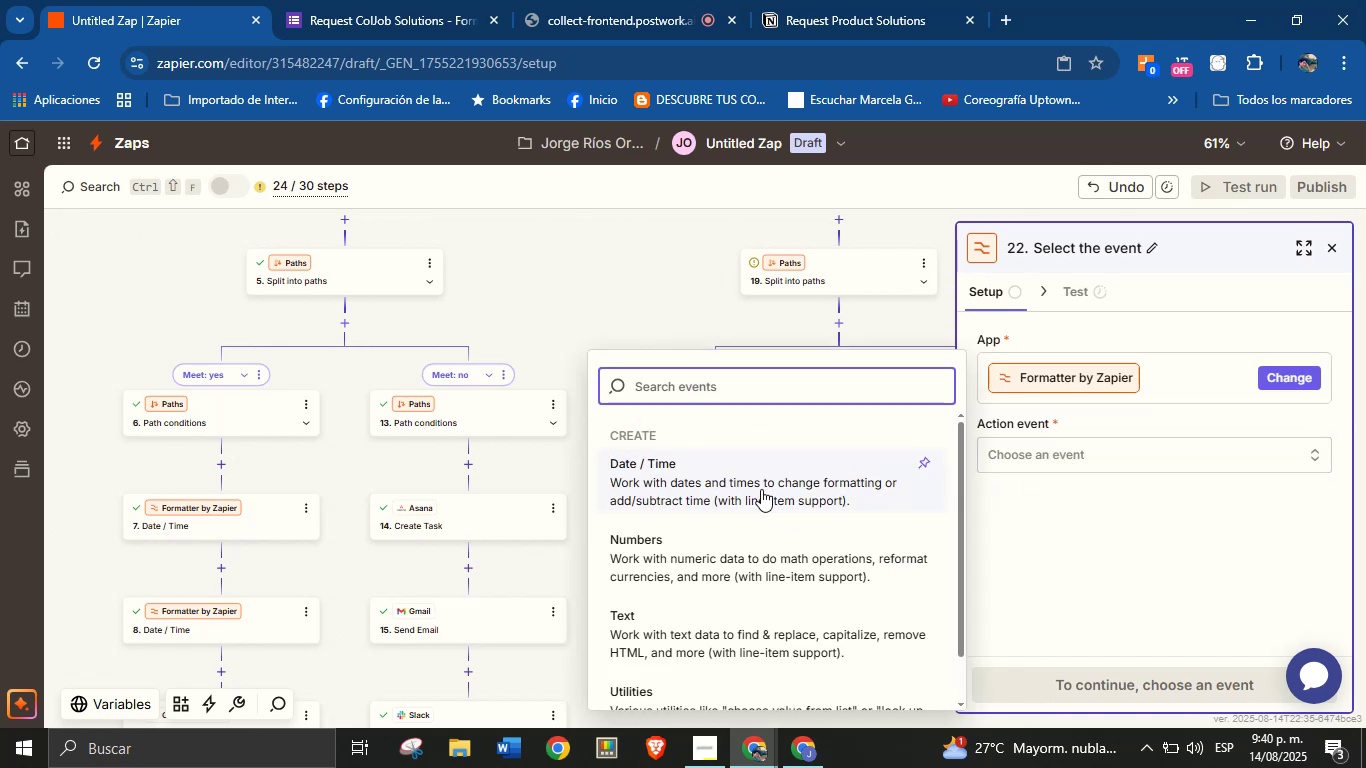 
scroll: coordinate [758, 578], scroll_direction: down, amount: 3.0
 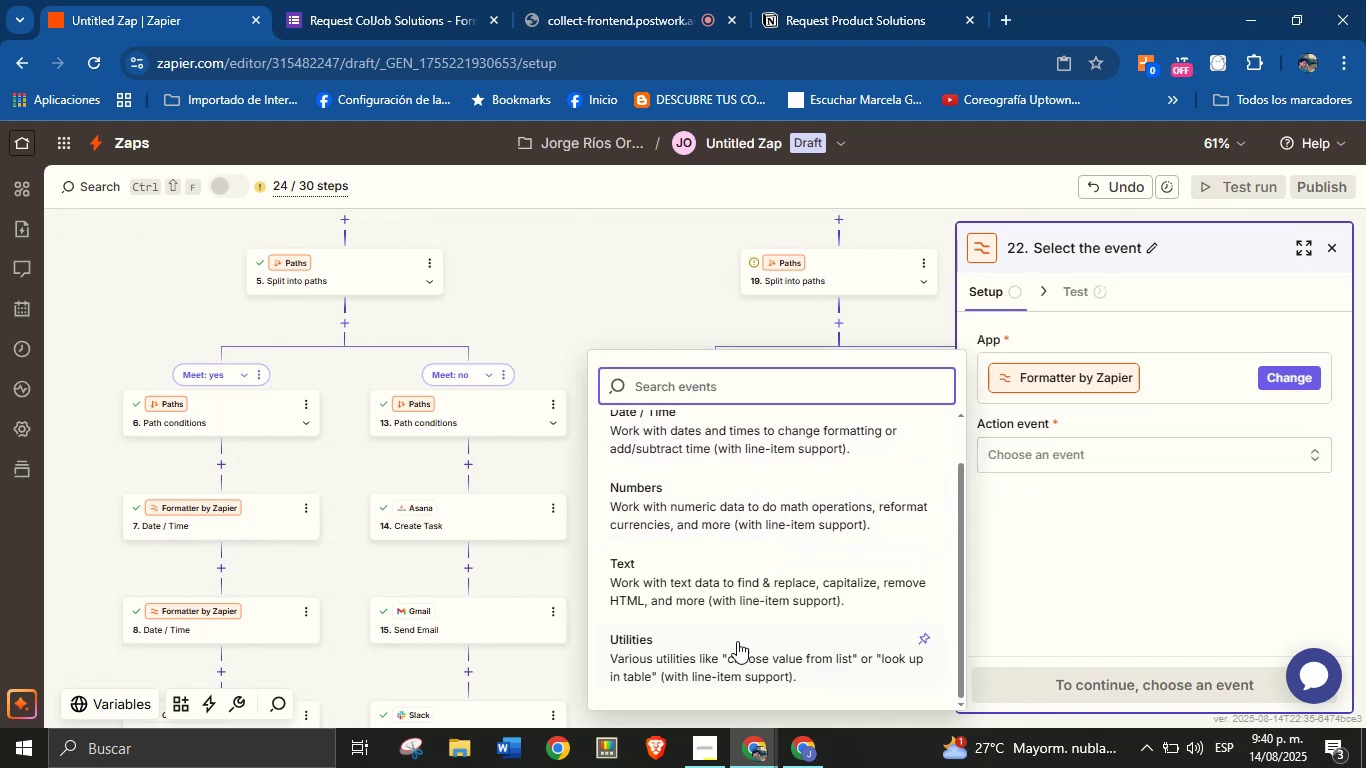 
scroll: coordinate [741, 591], scroll_direction: up, amount: 2.0
 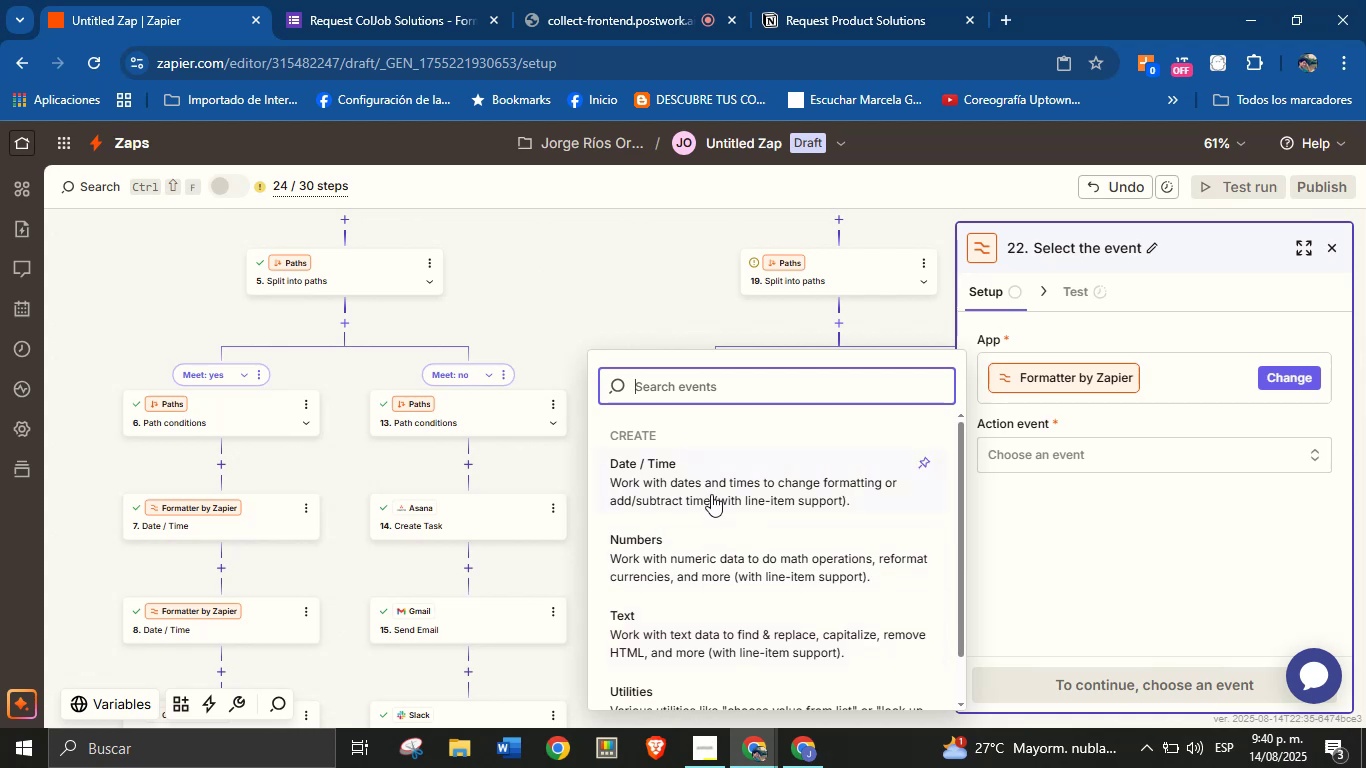 
left_click([711, 492])
 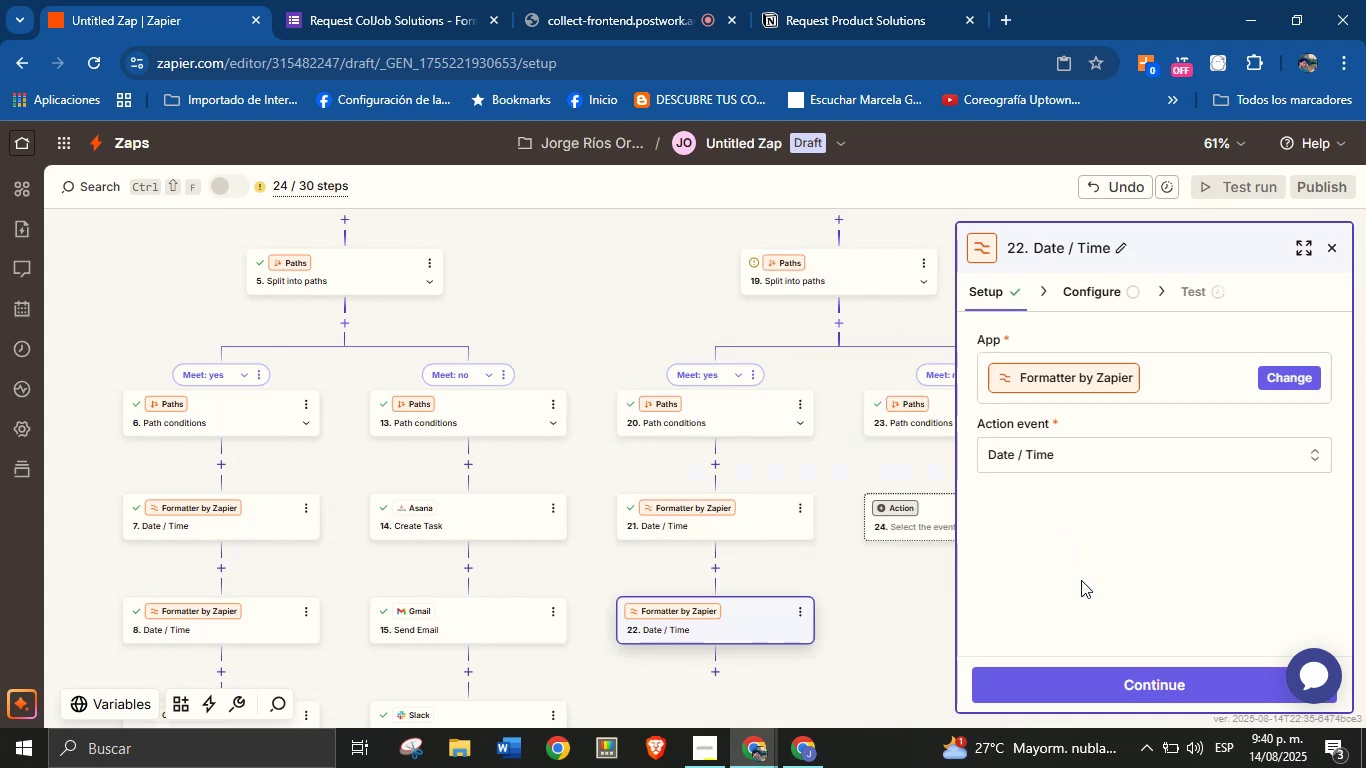 
left_click([1112, 684])
 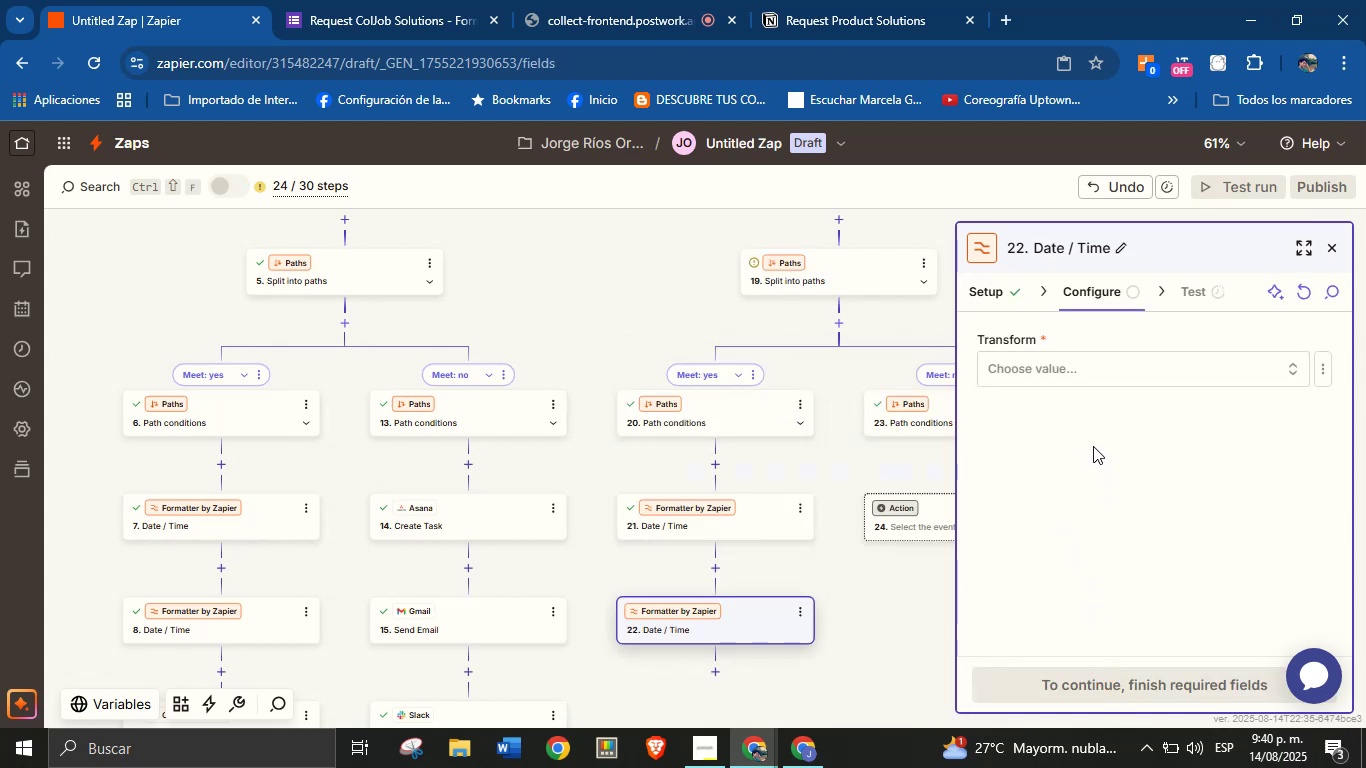 
left_click([1082, 375])
 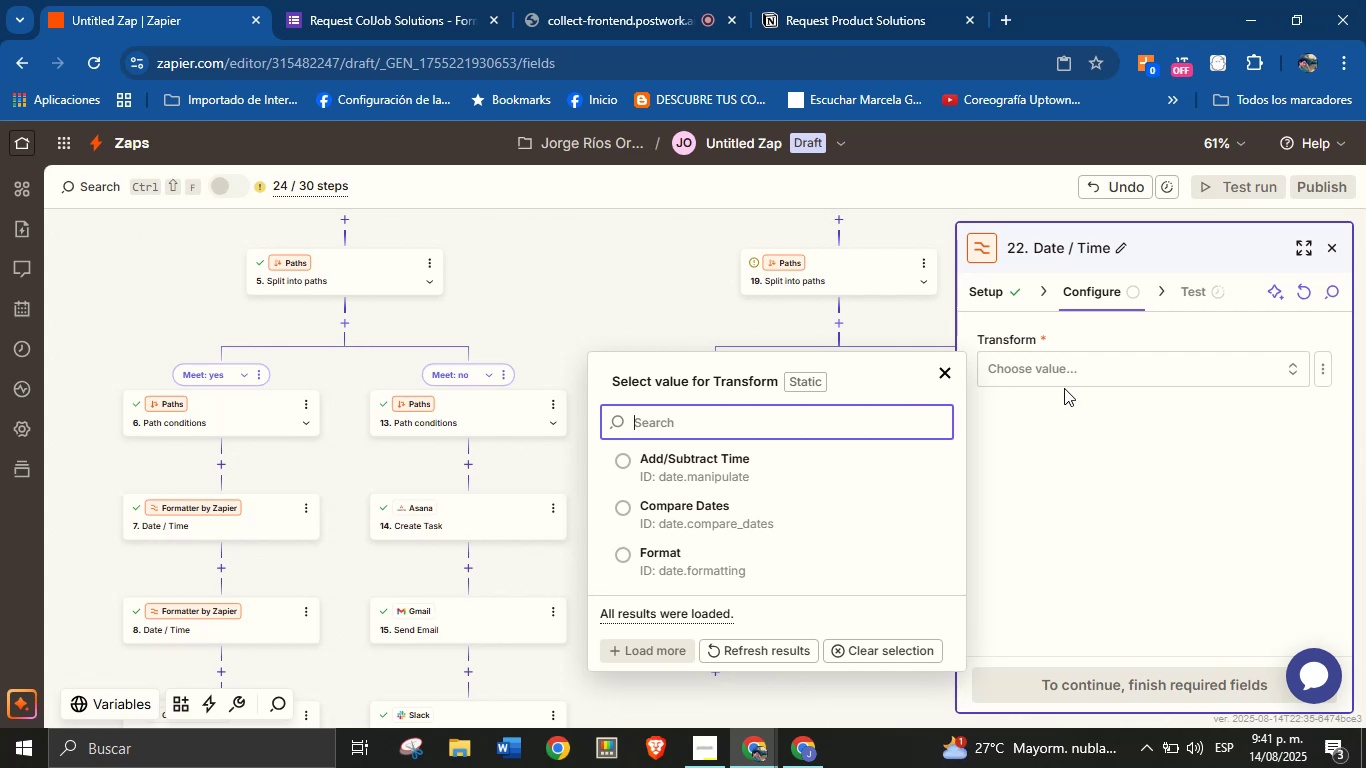 
wait(43.51)
 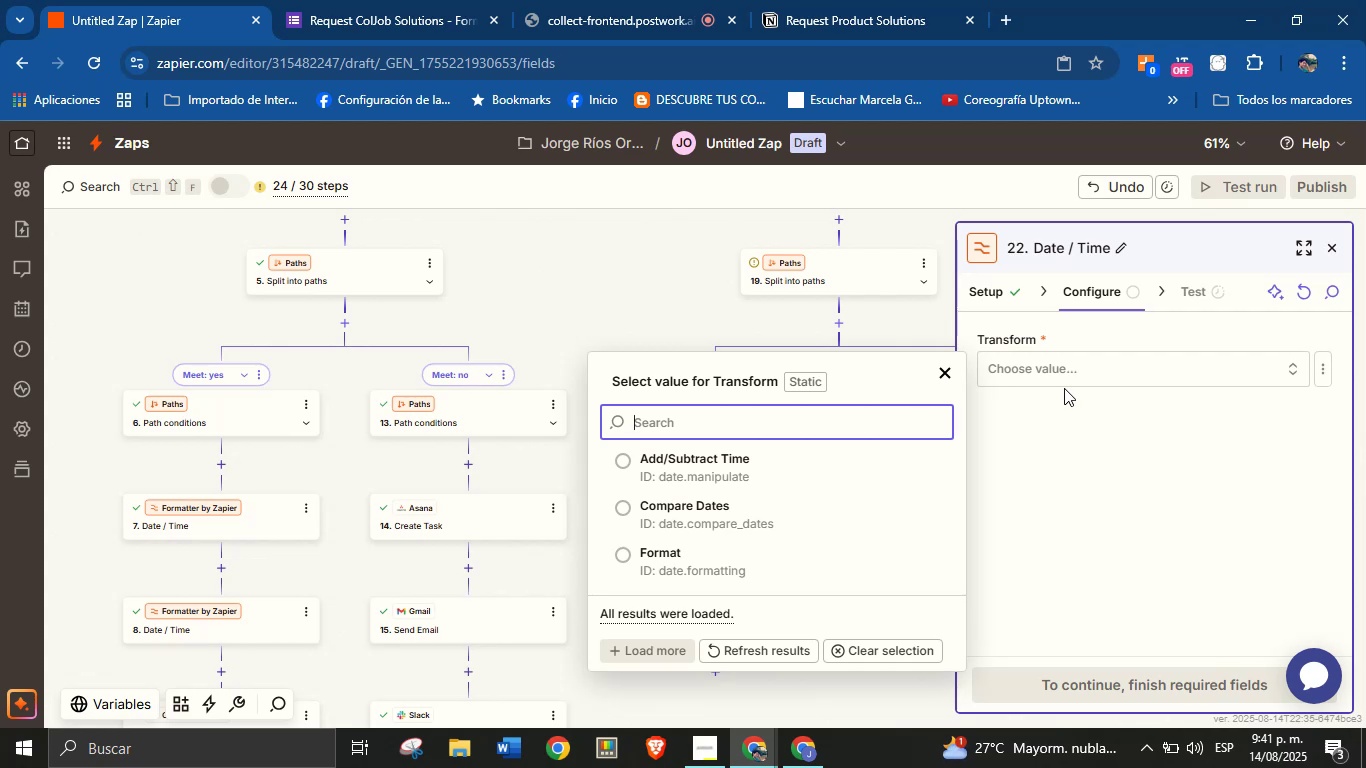 
left_click([707, 469])
 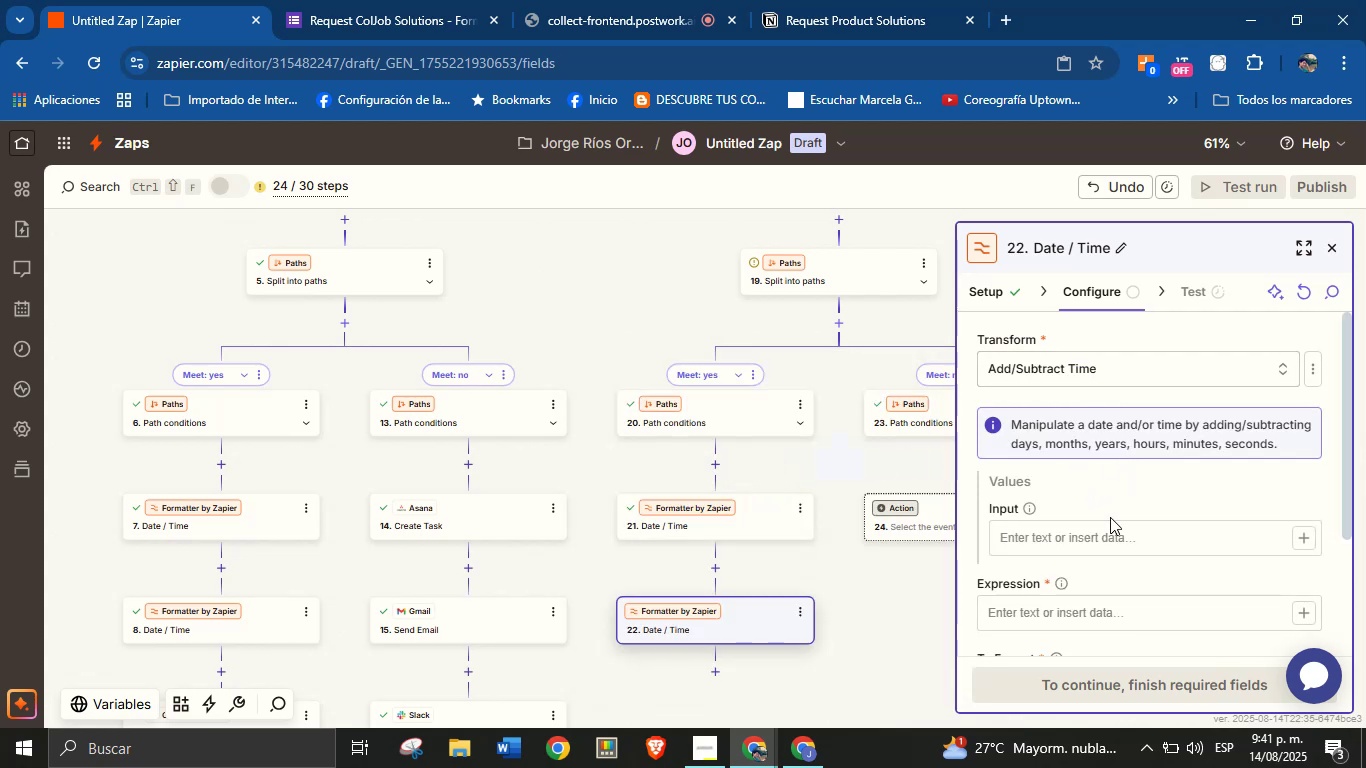 
left_click([1299, 537])
 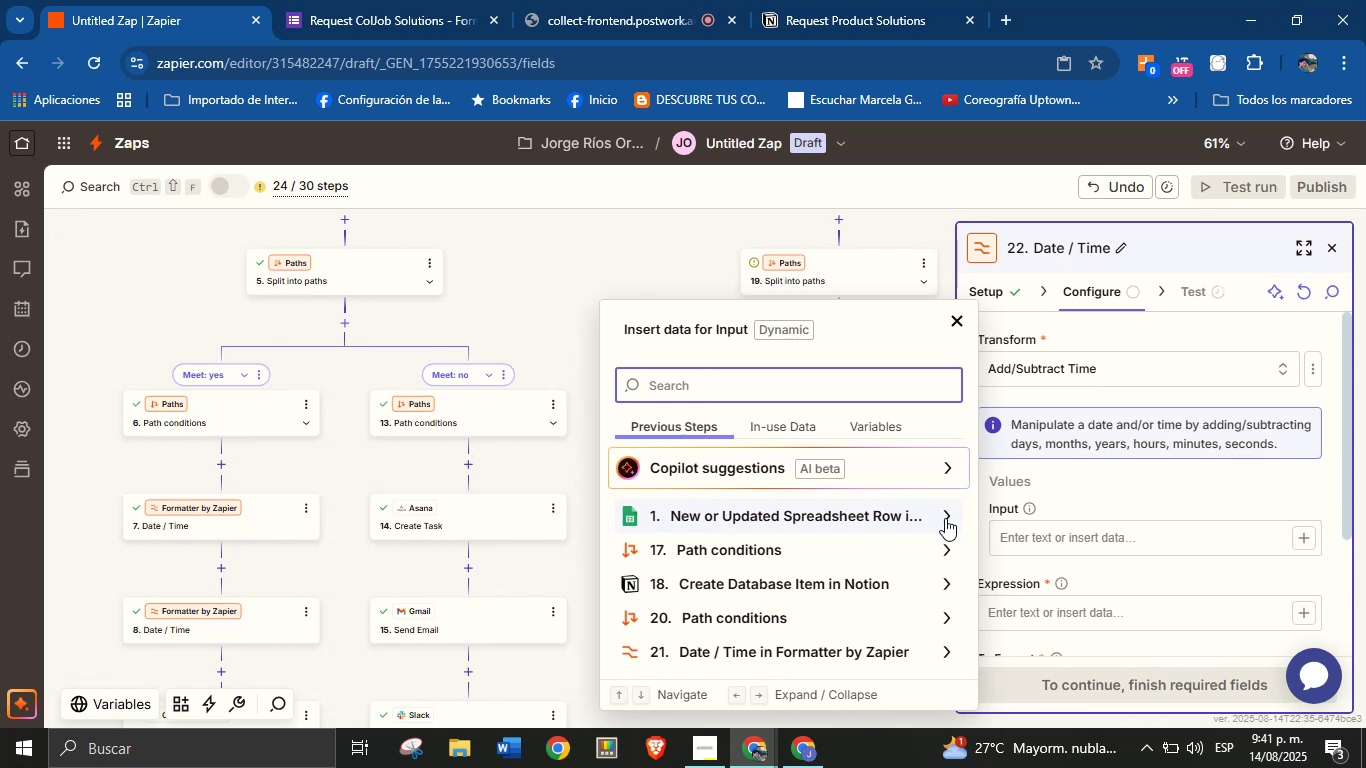 
wait(5.84)
 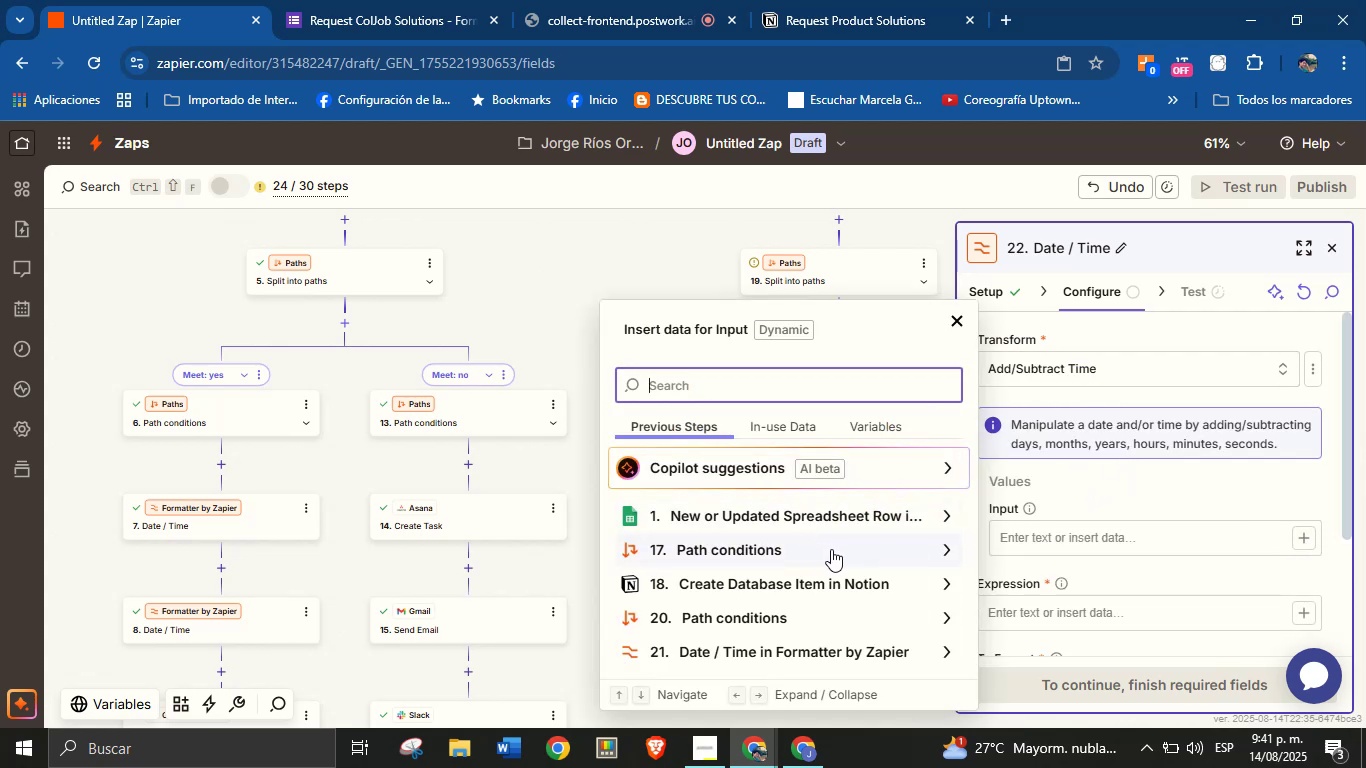 
left_click([802, 395])
 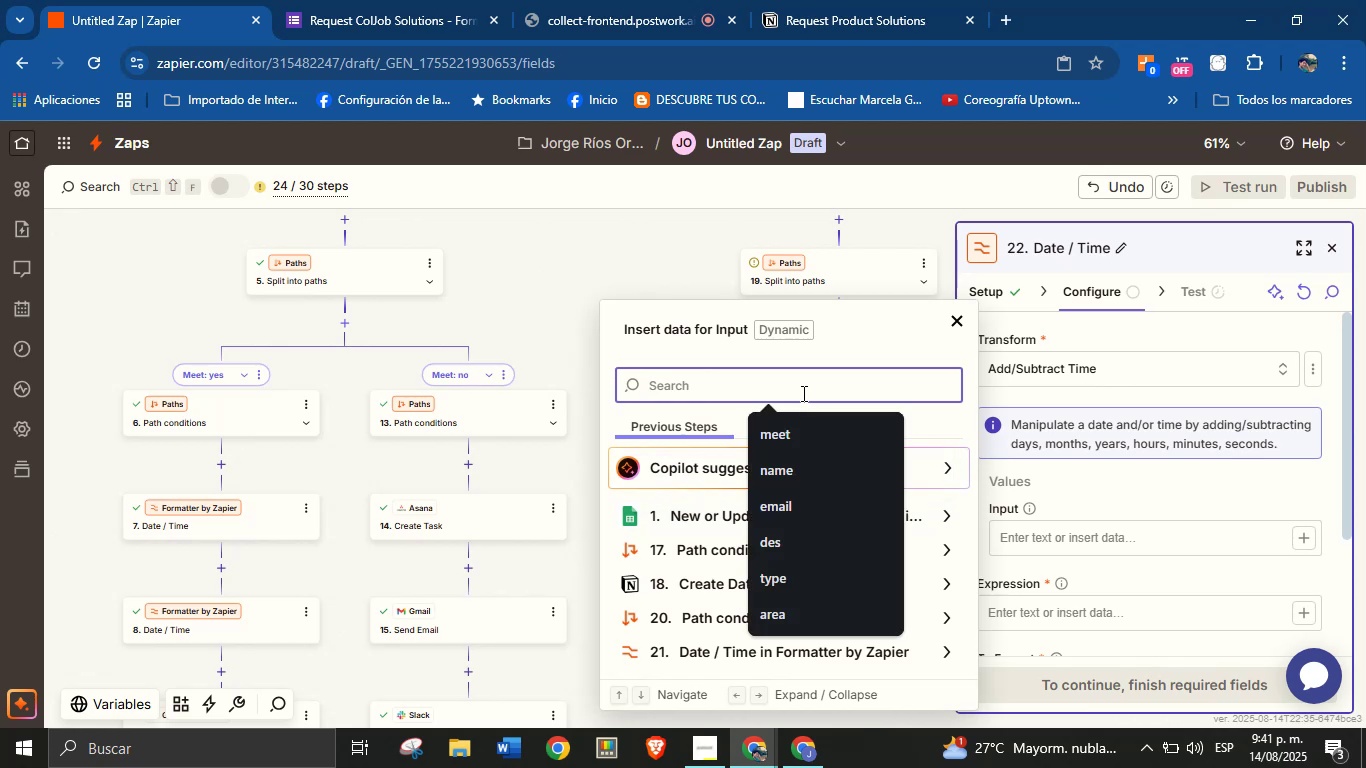 
type(meet)
 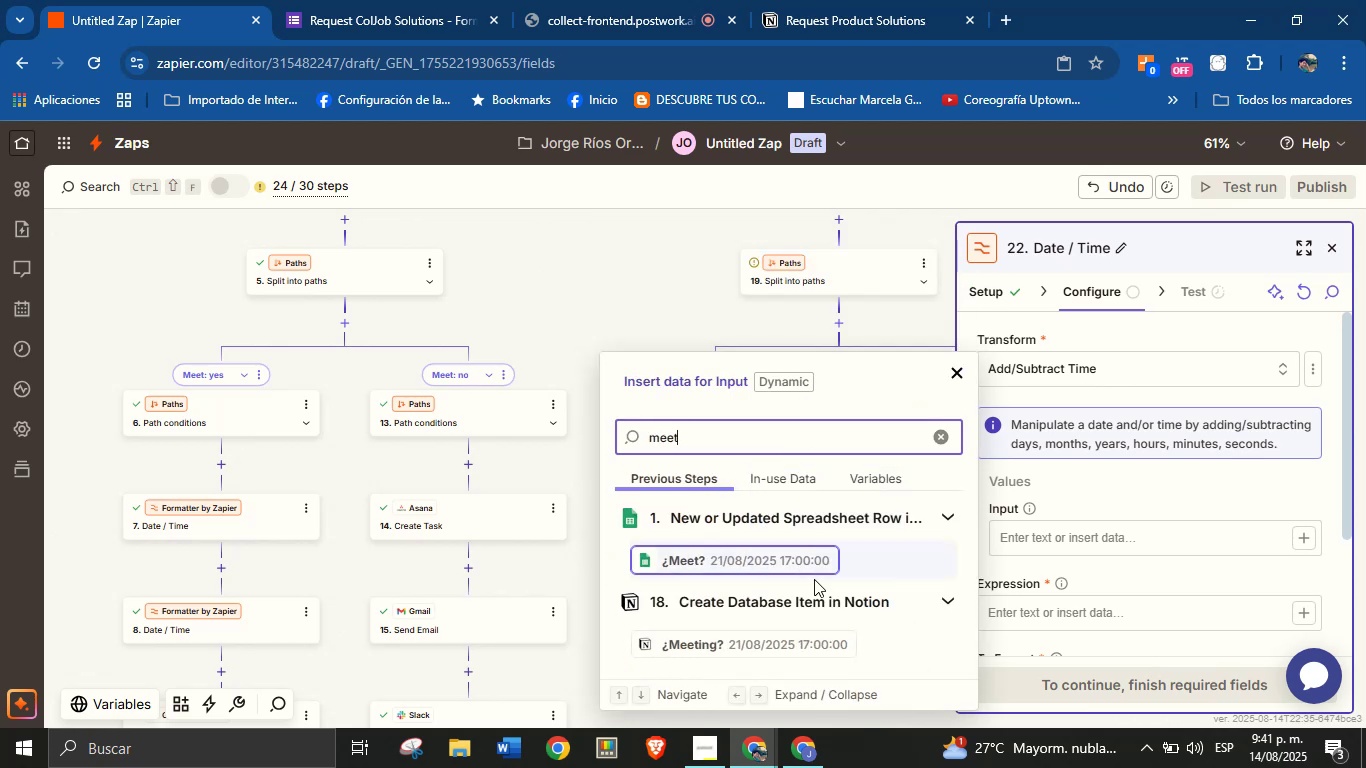 
left_click([816, 632])
 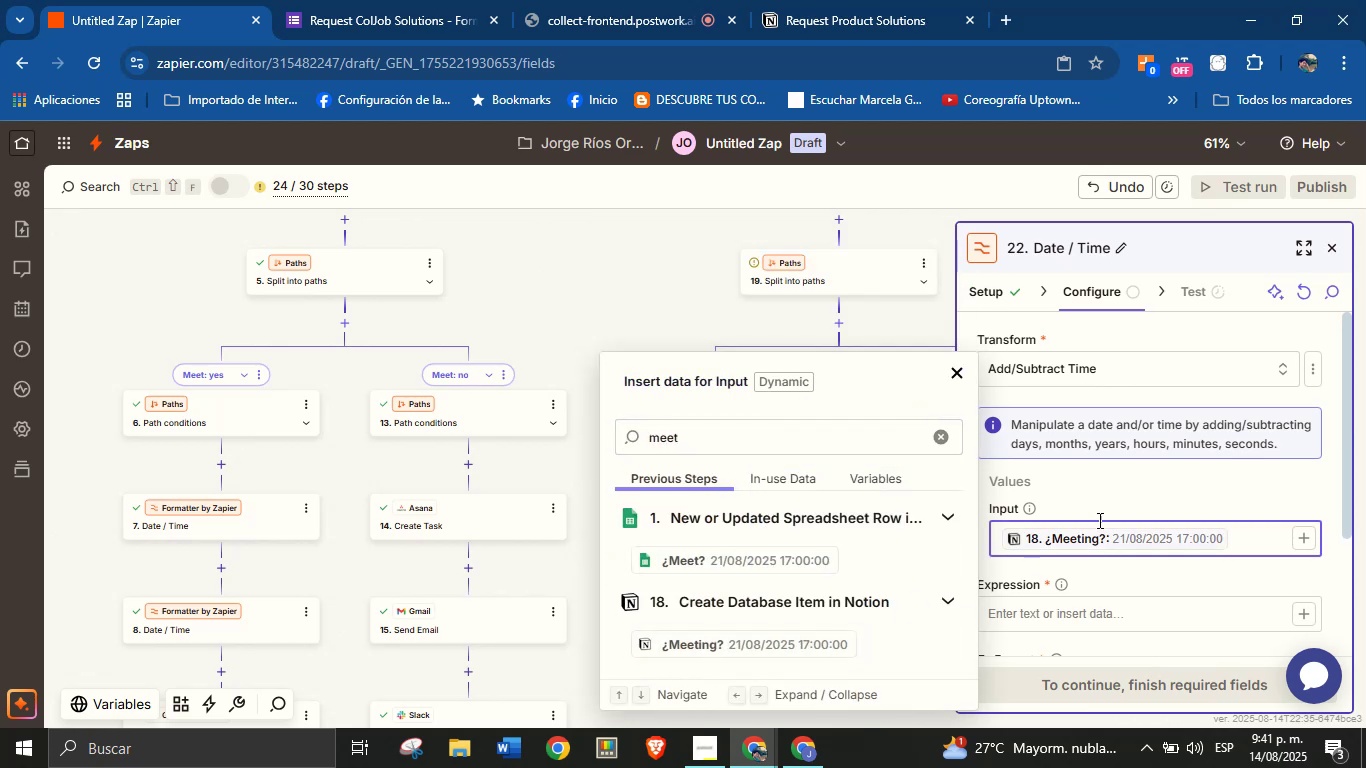 
left_click([1137, 496])
 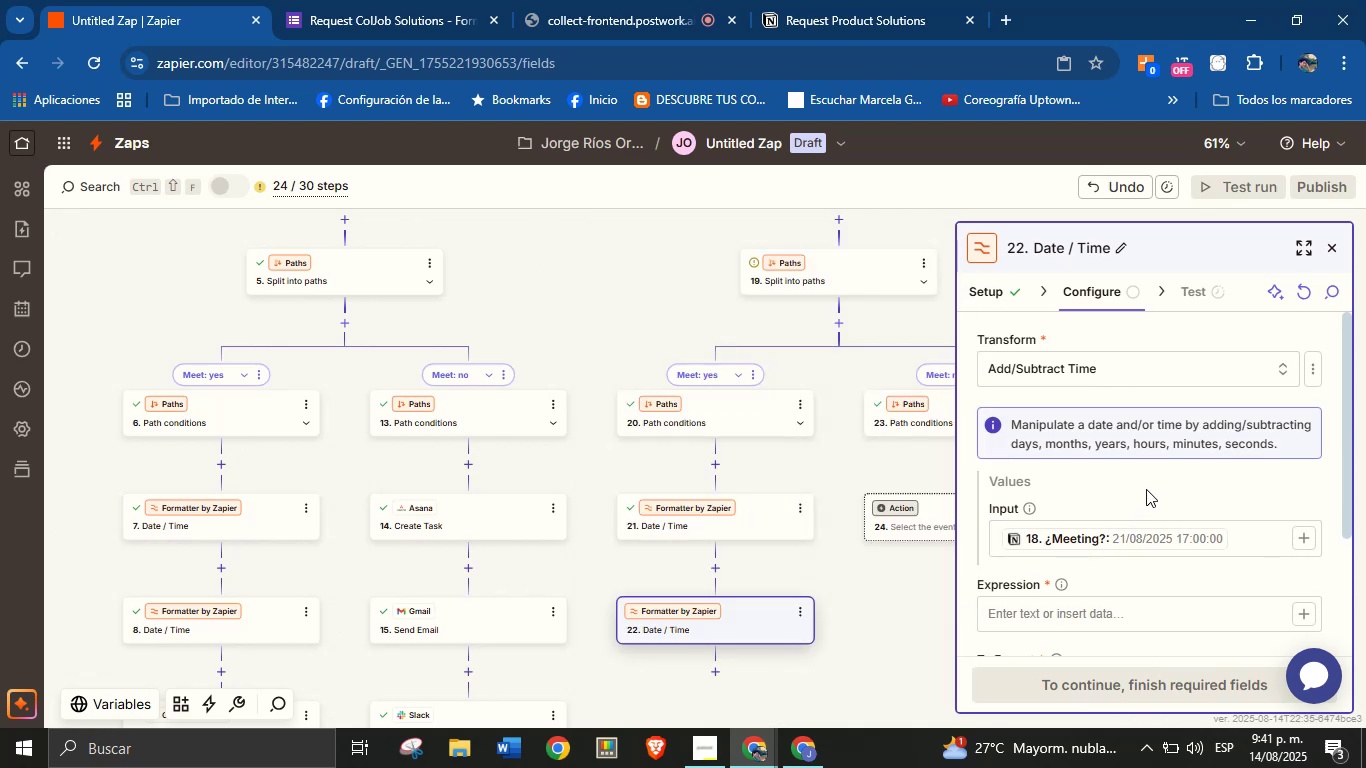 
scroll: coordinate [1153, 484], scroll_direction: down, amount: 1.0
 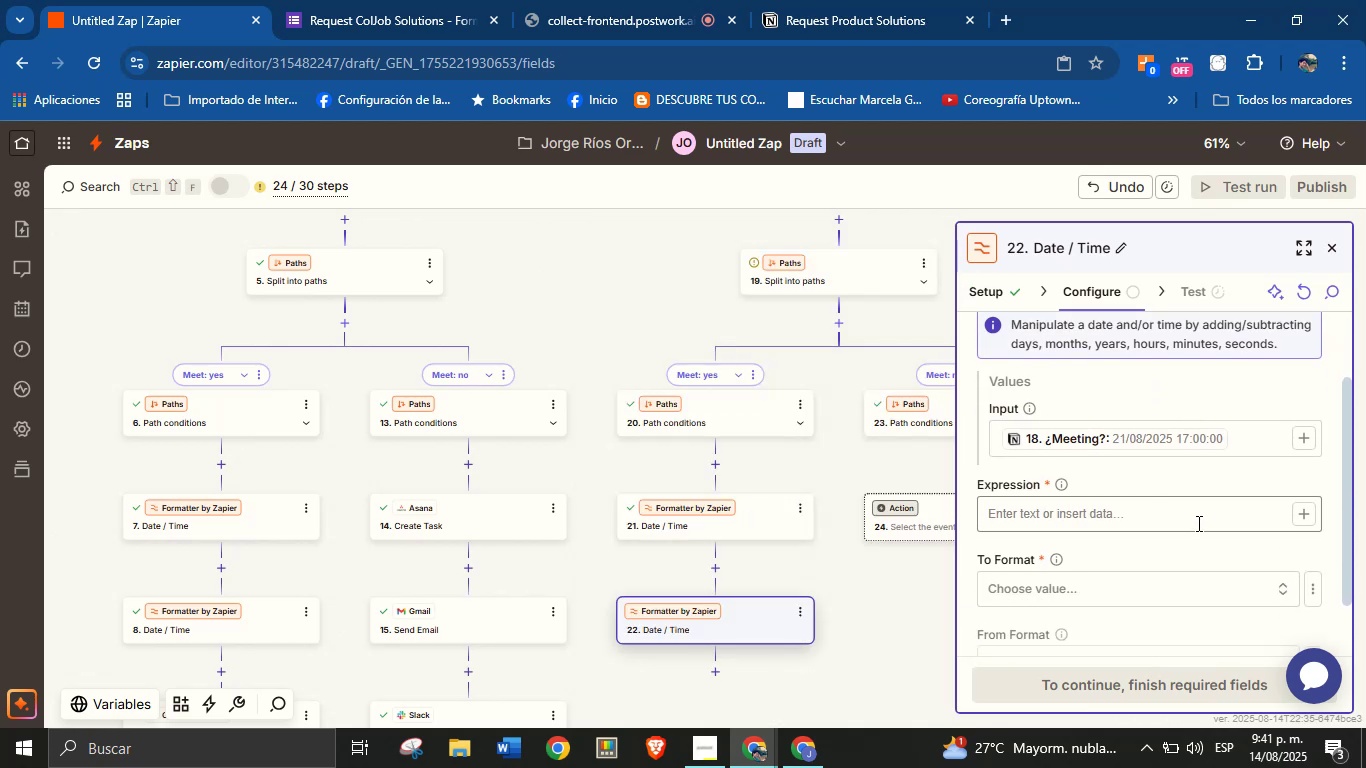 
left_click([1200, 522])
 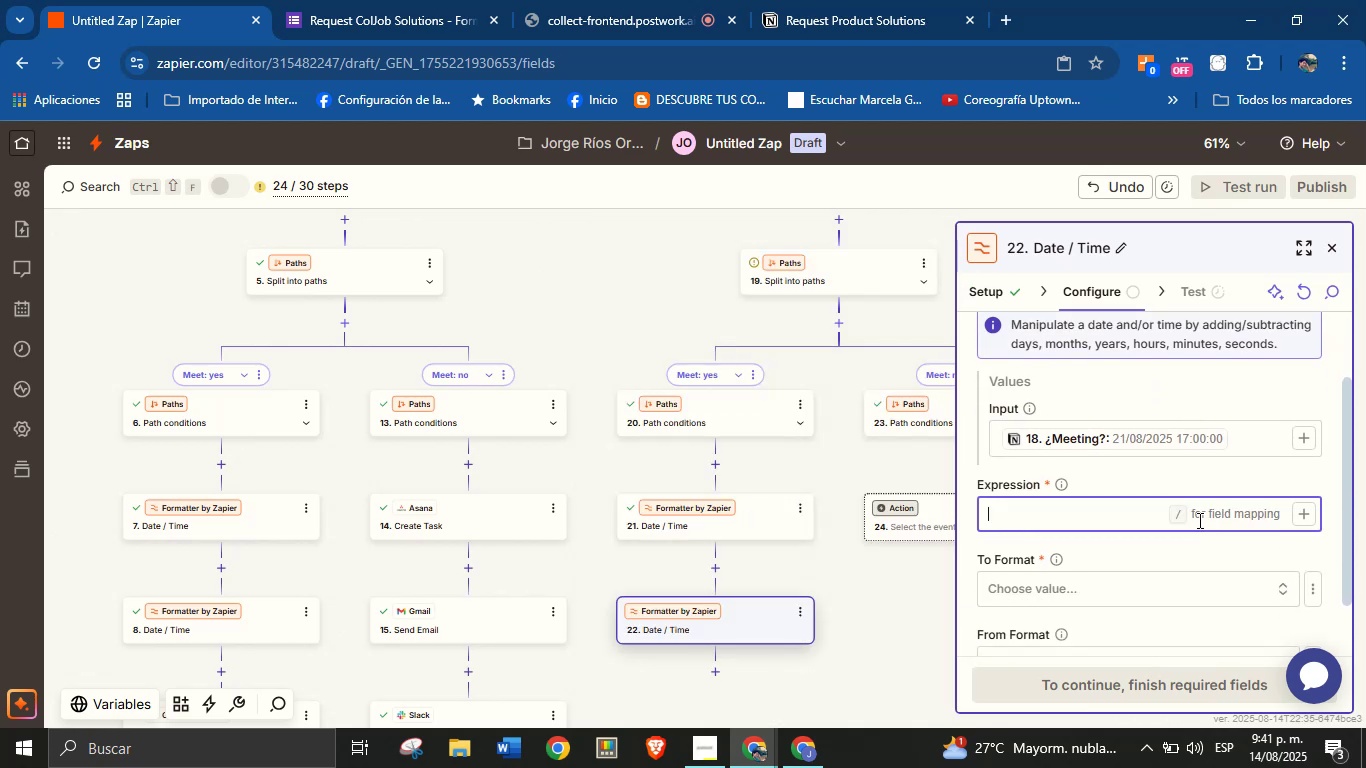 
type(=1 hour)
 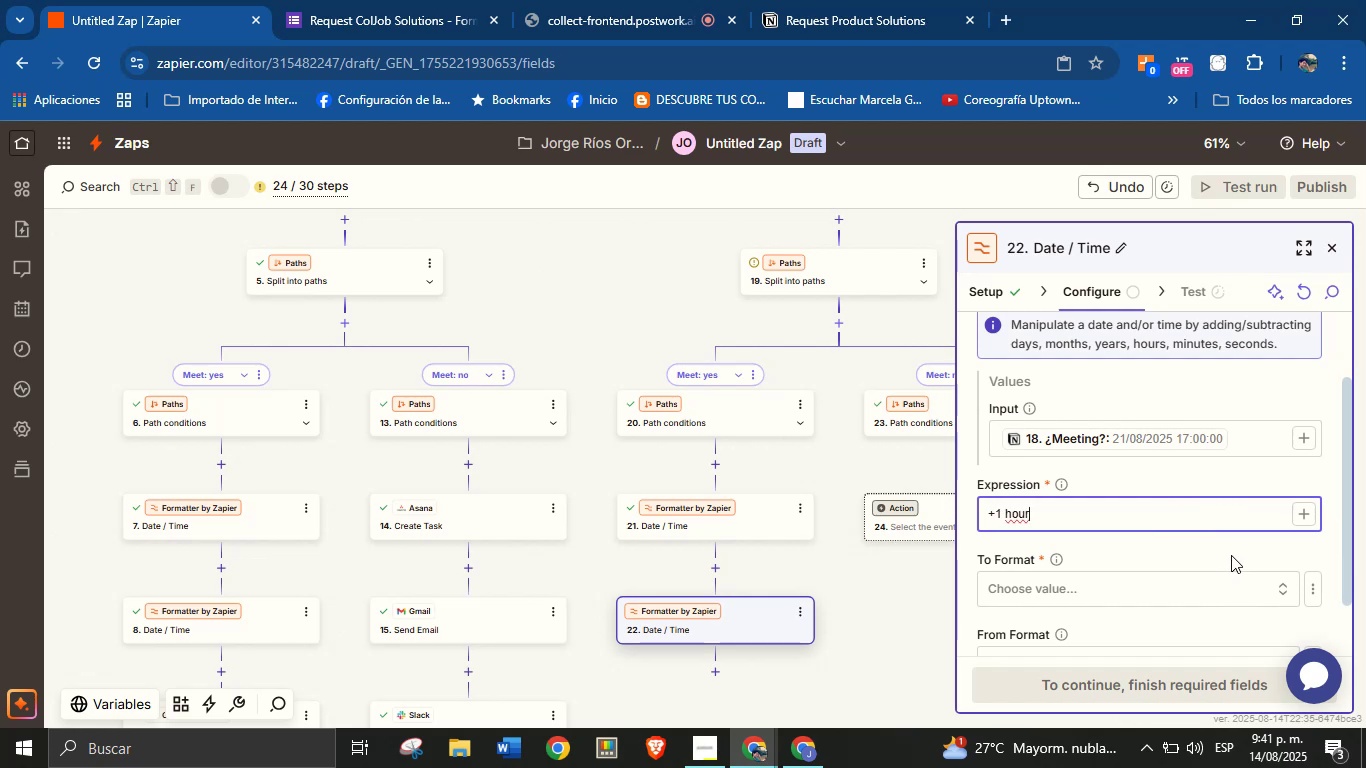 
double_click([1203, 584])
 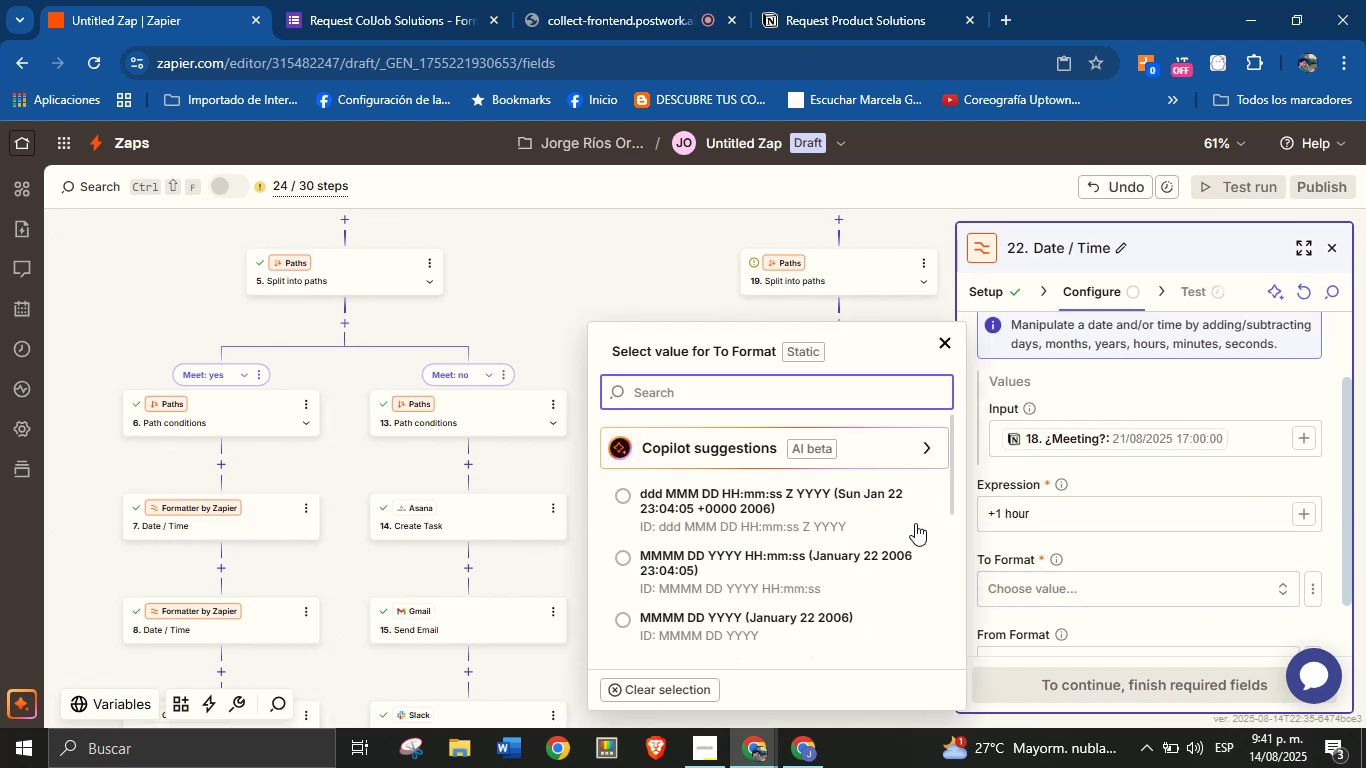 
scroll: coordinate [814, 553], scroll_direction: up, amount: 2.0
 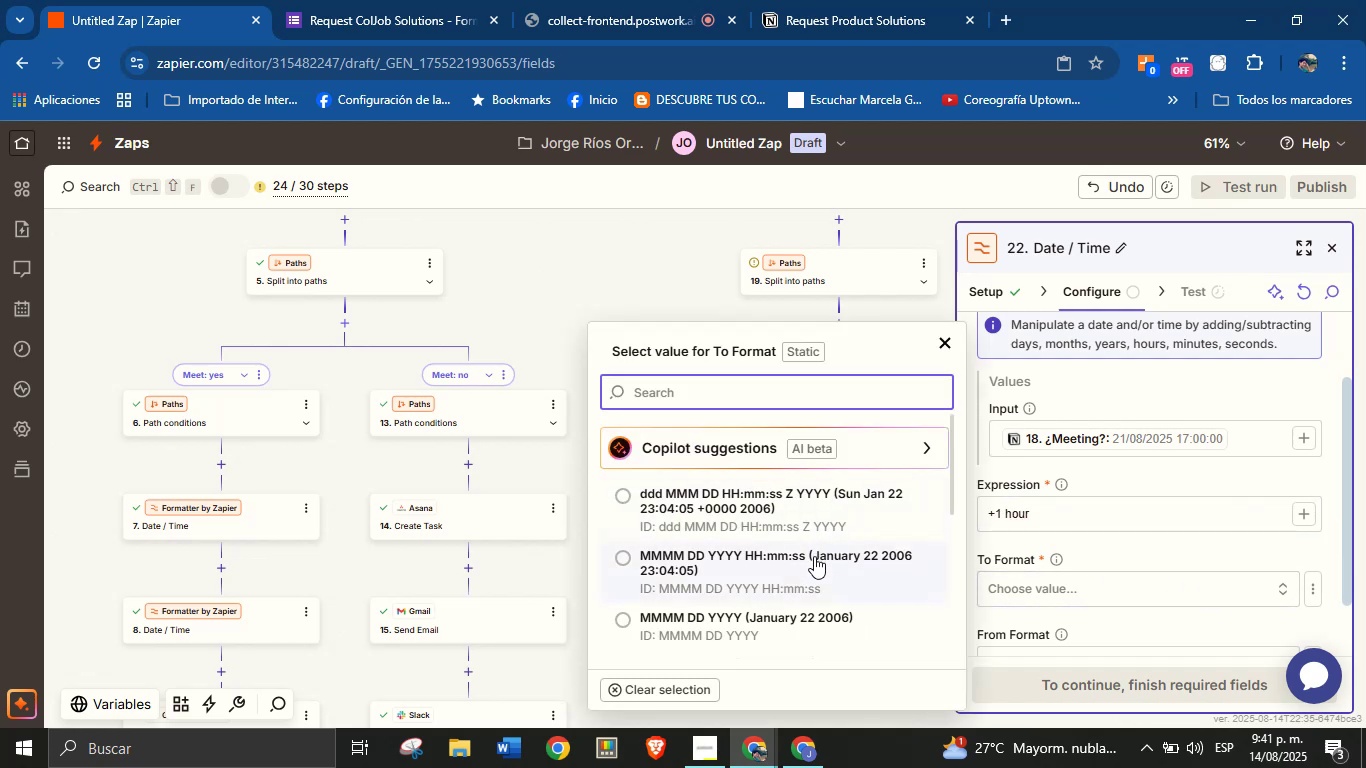 
scroll: coordinate [814, 556], scroll_direction: down, amount: 1.0
 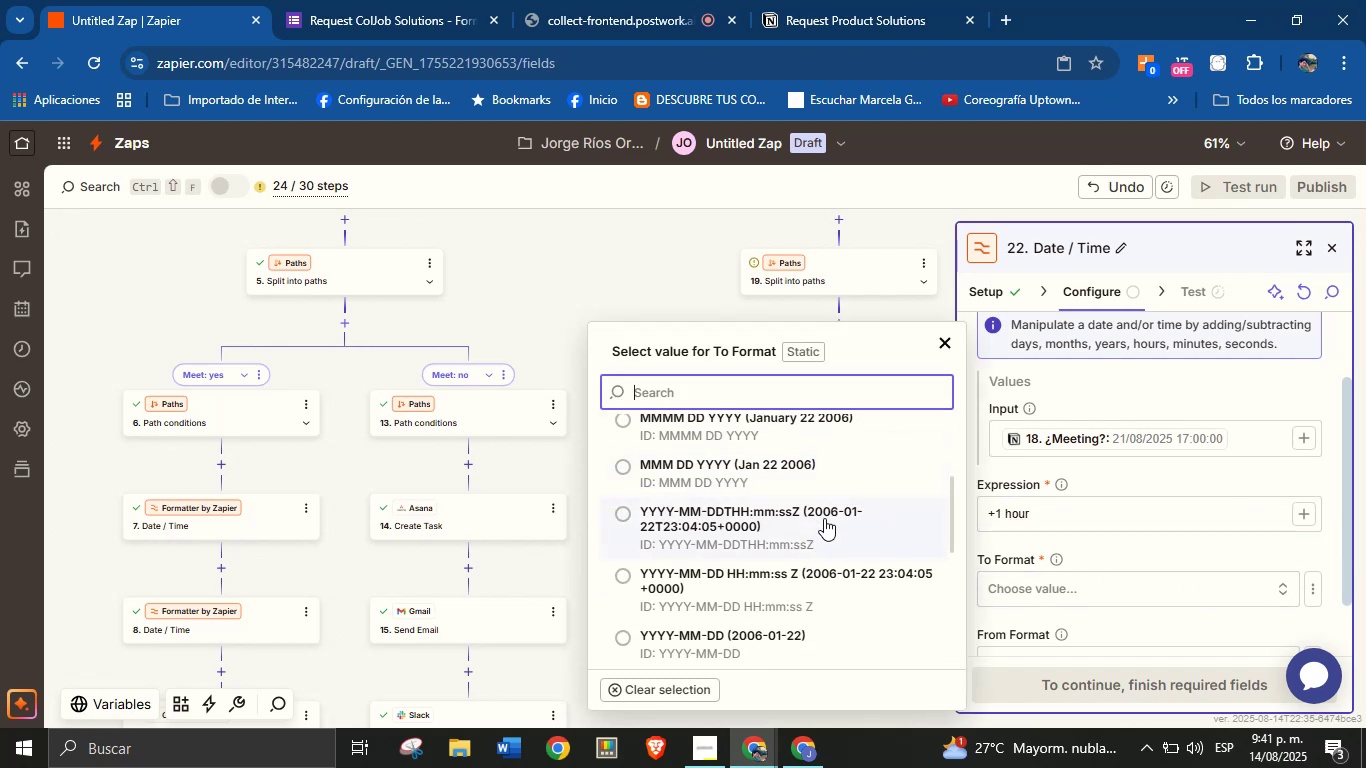 
left_click([821, 522])
 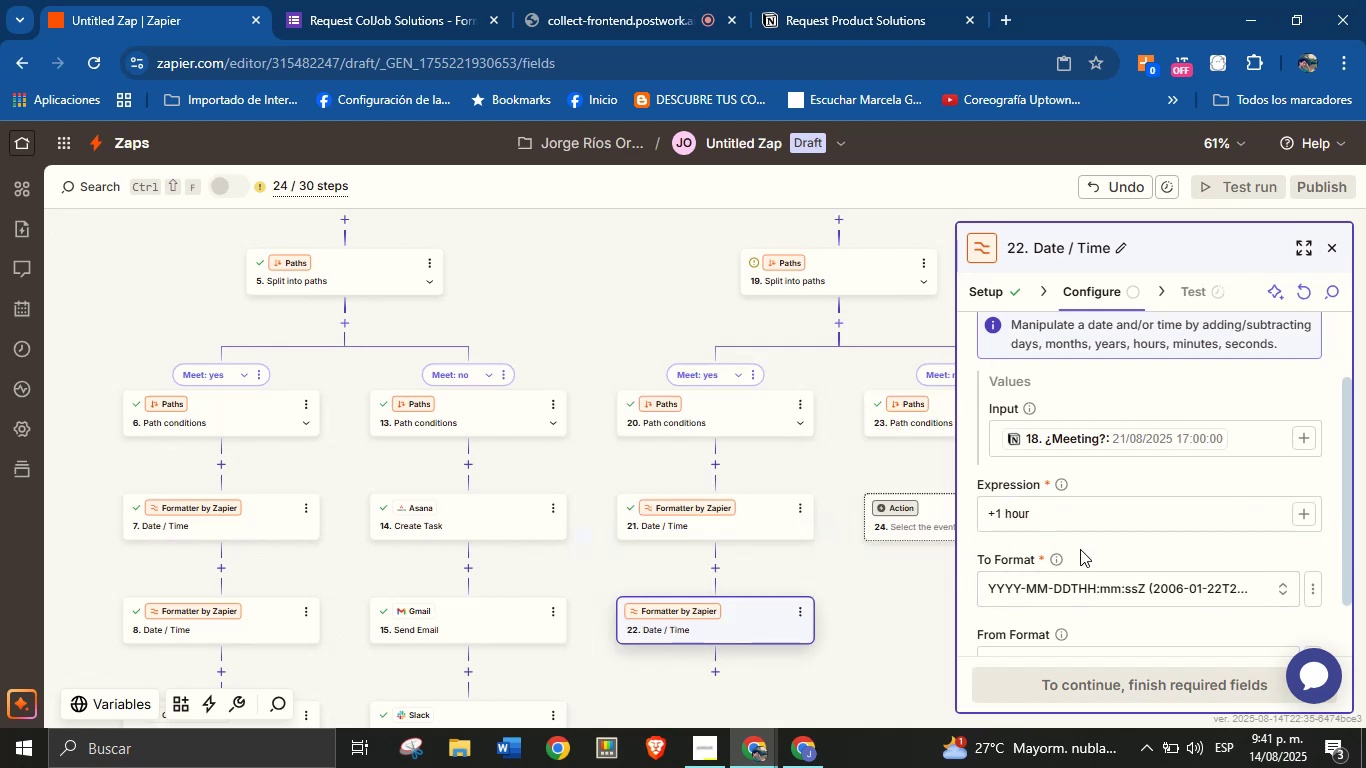 
left_click([1115, 554])
 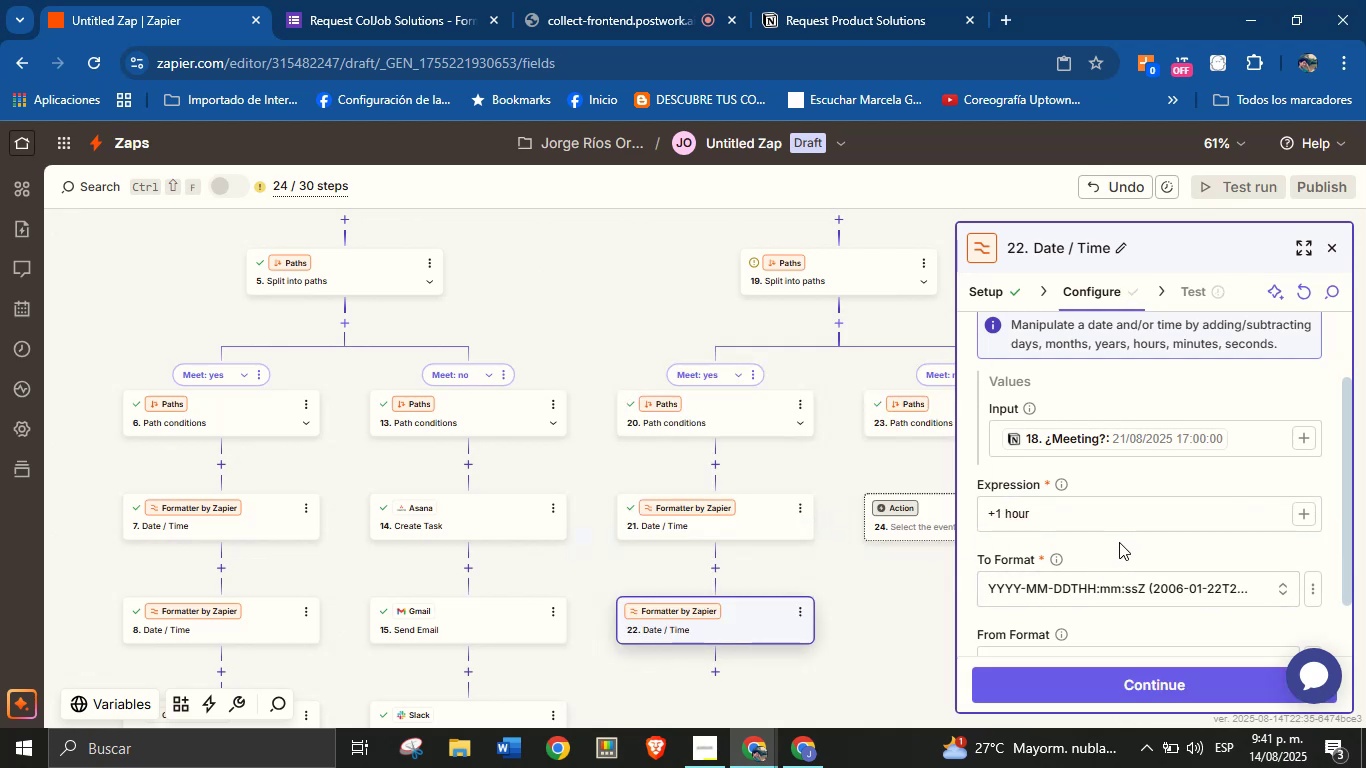 
scroll: coordinate [1118, 548], scroll_direction: down, amount: 3.0
 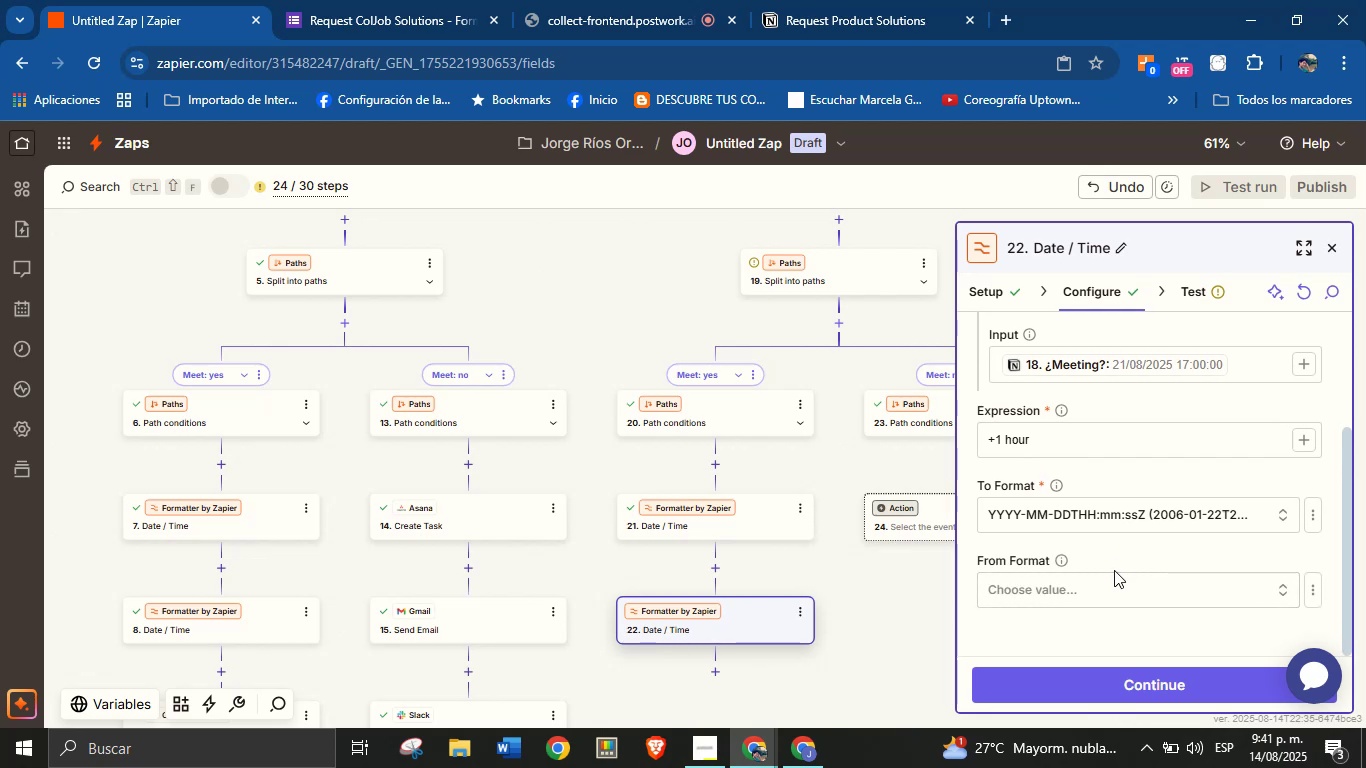 
wait(5.01)
 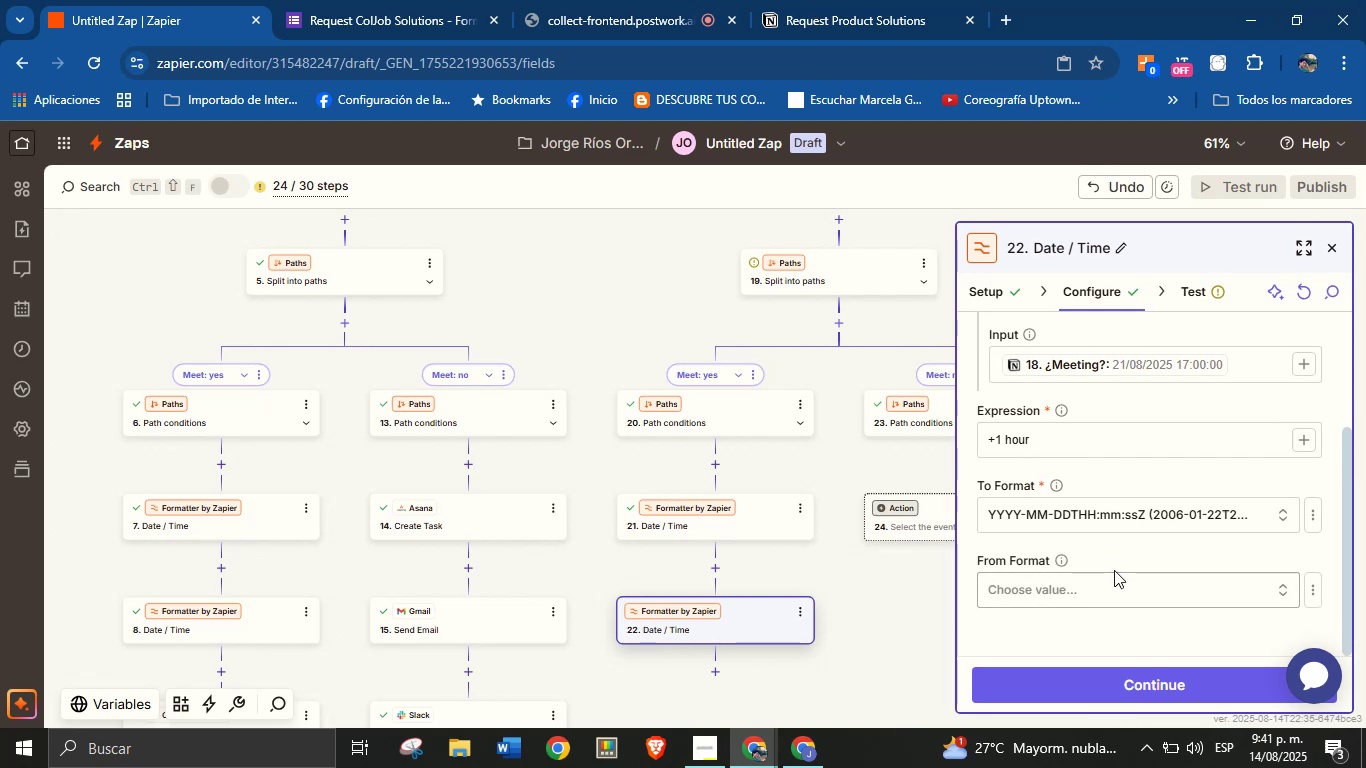 
left_click([1138, 687])
 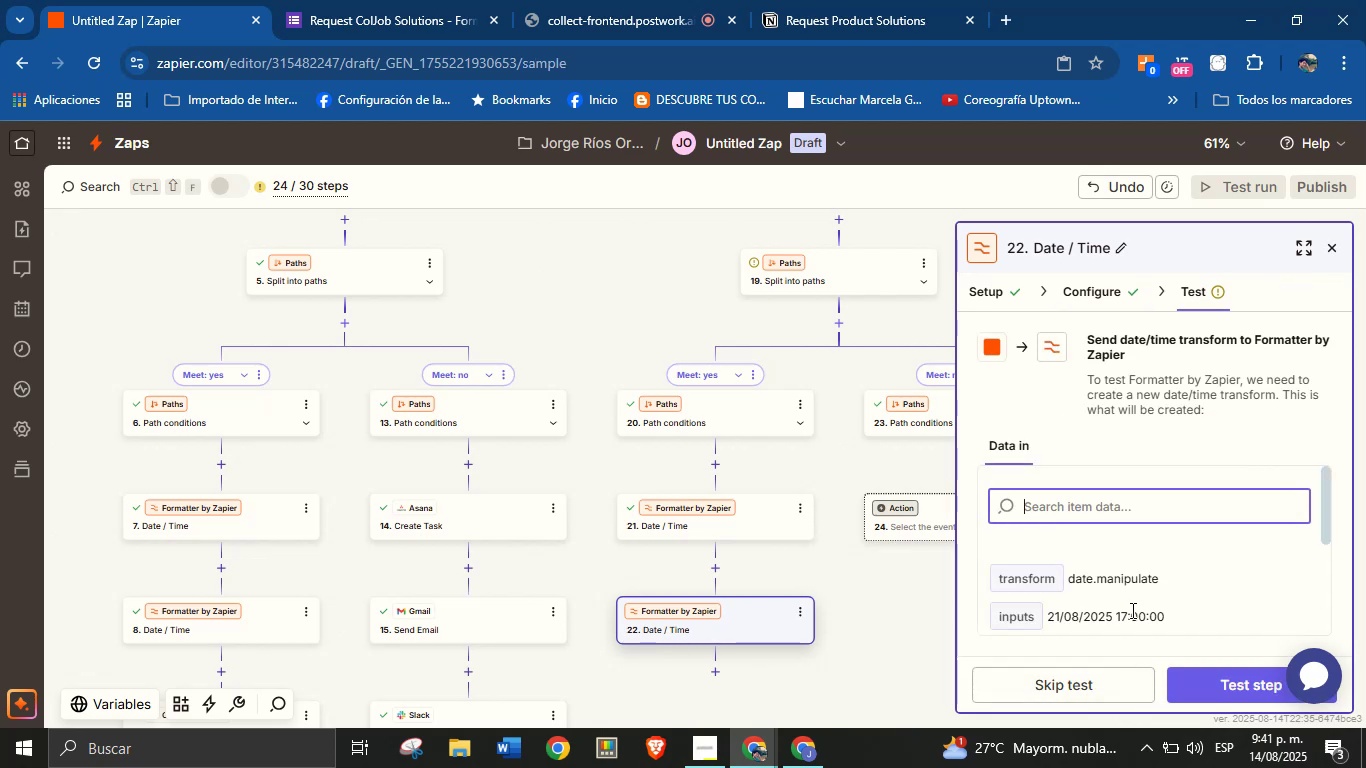 
scroll: coordinate [1139, 520], scroll_direction: down, amount: 5.0
 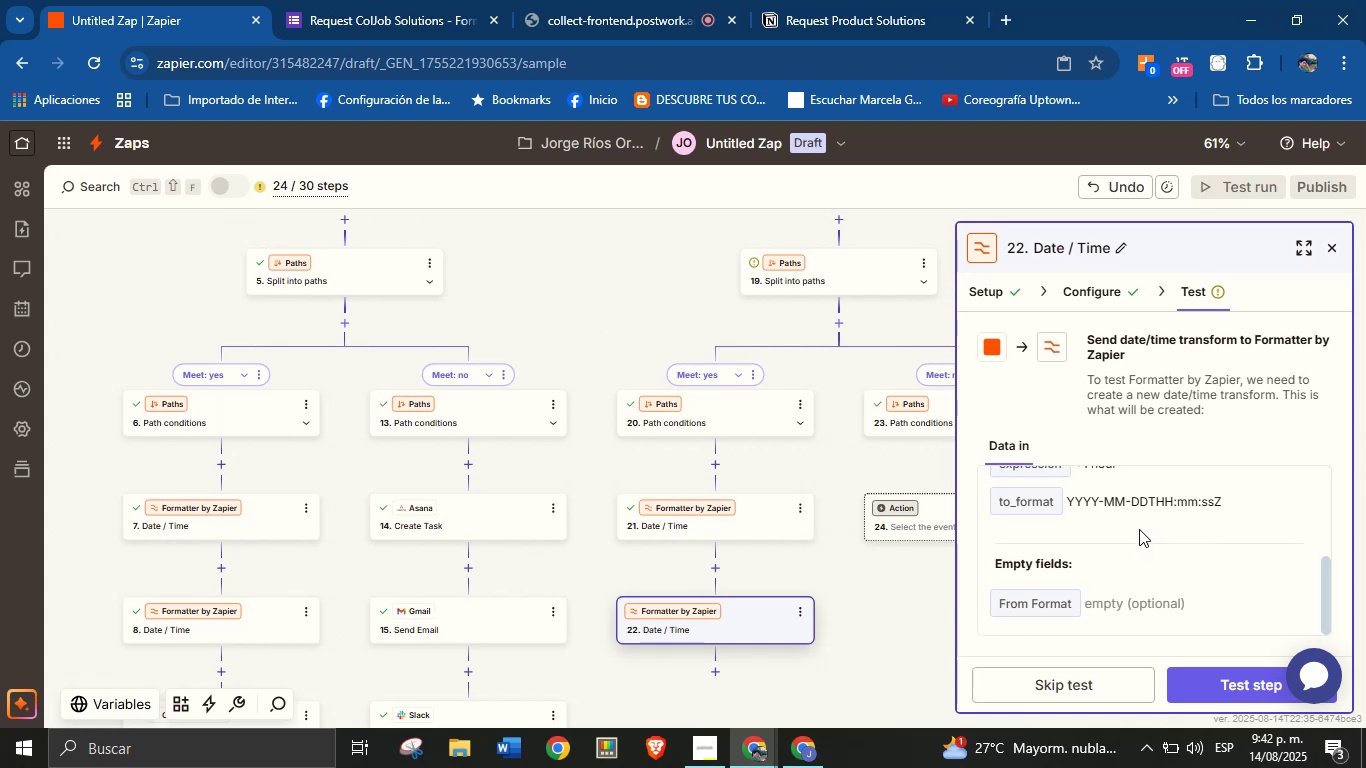 
wait(52.12)
 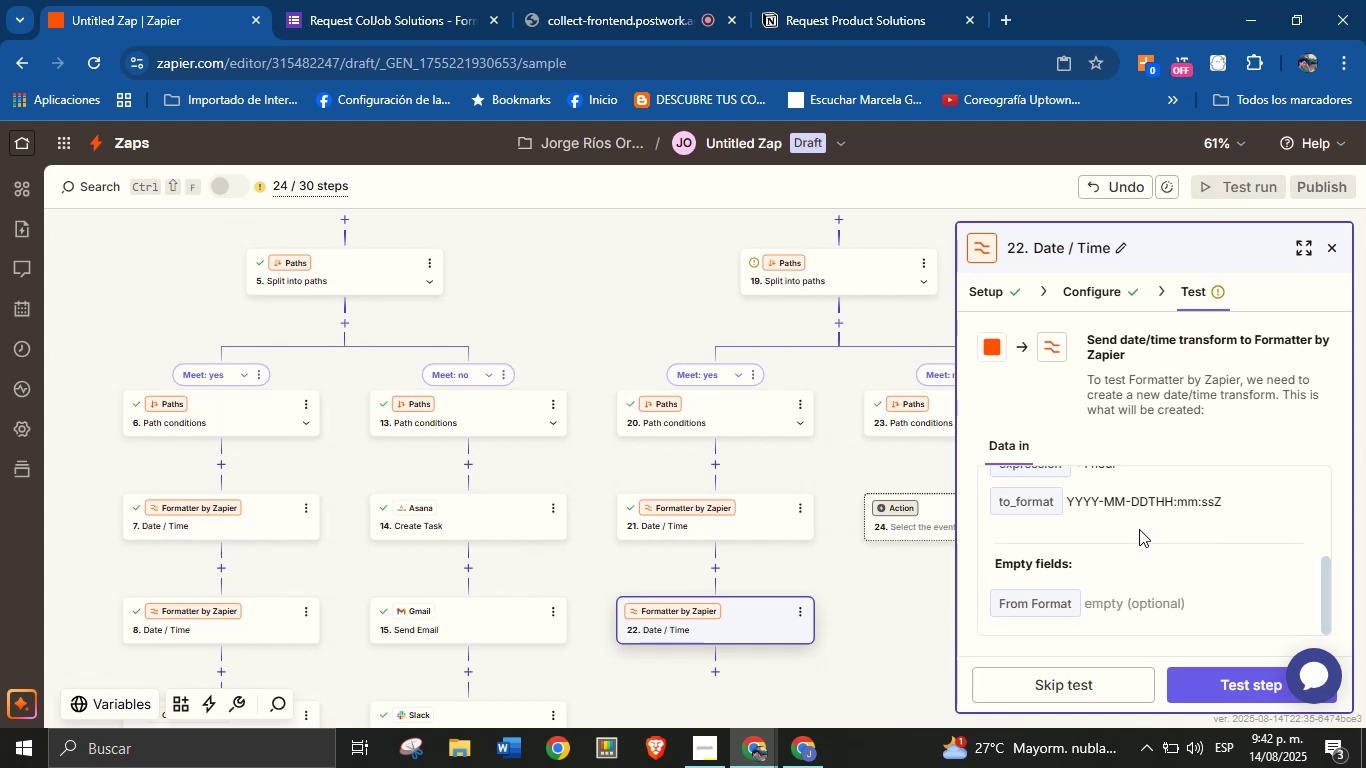 
scroll: coordinate [1139, 536], scroll_direction: none, amount: 0.0
 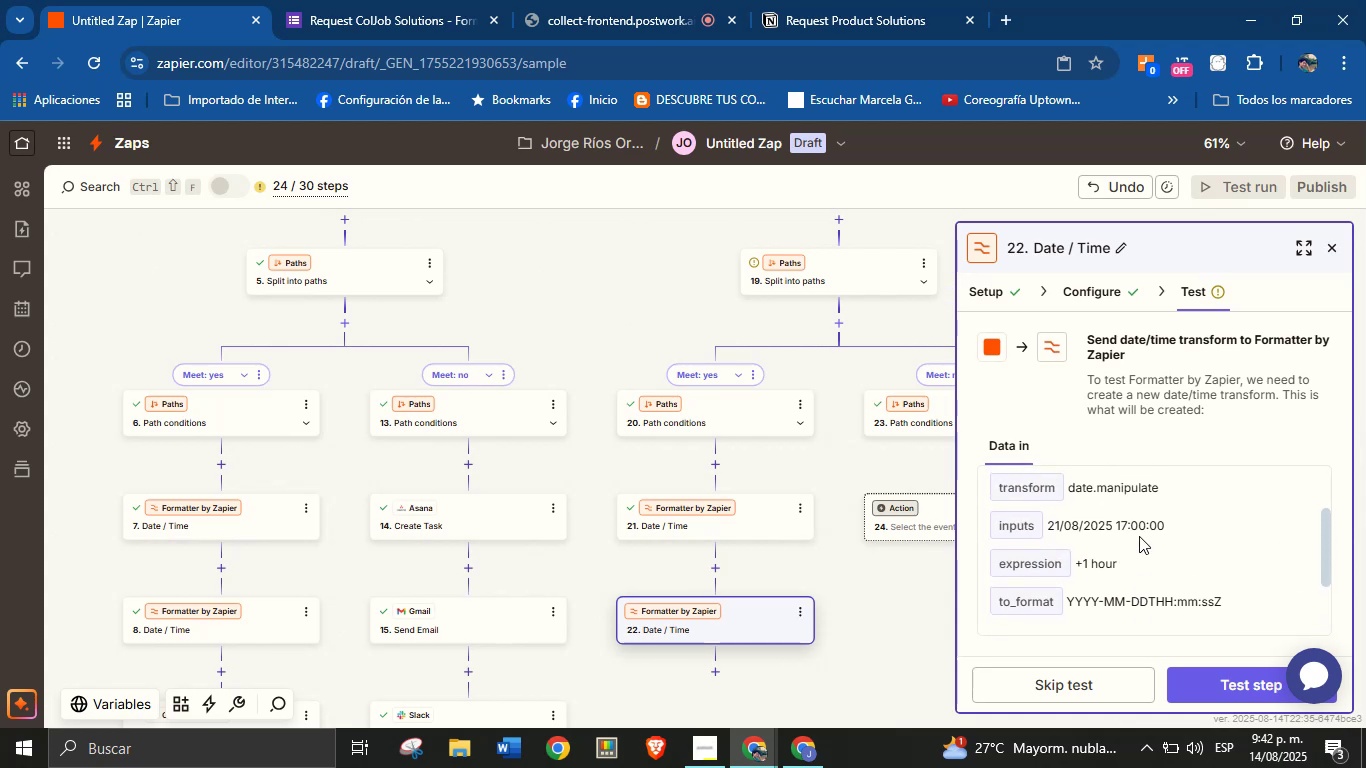 
scroll: coordinate [1139, 536], scroll_direction: down, amount: 2.0
 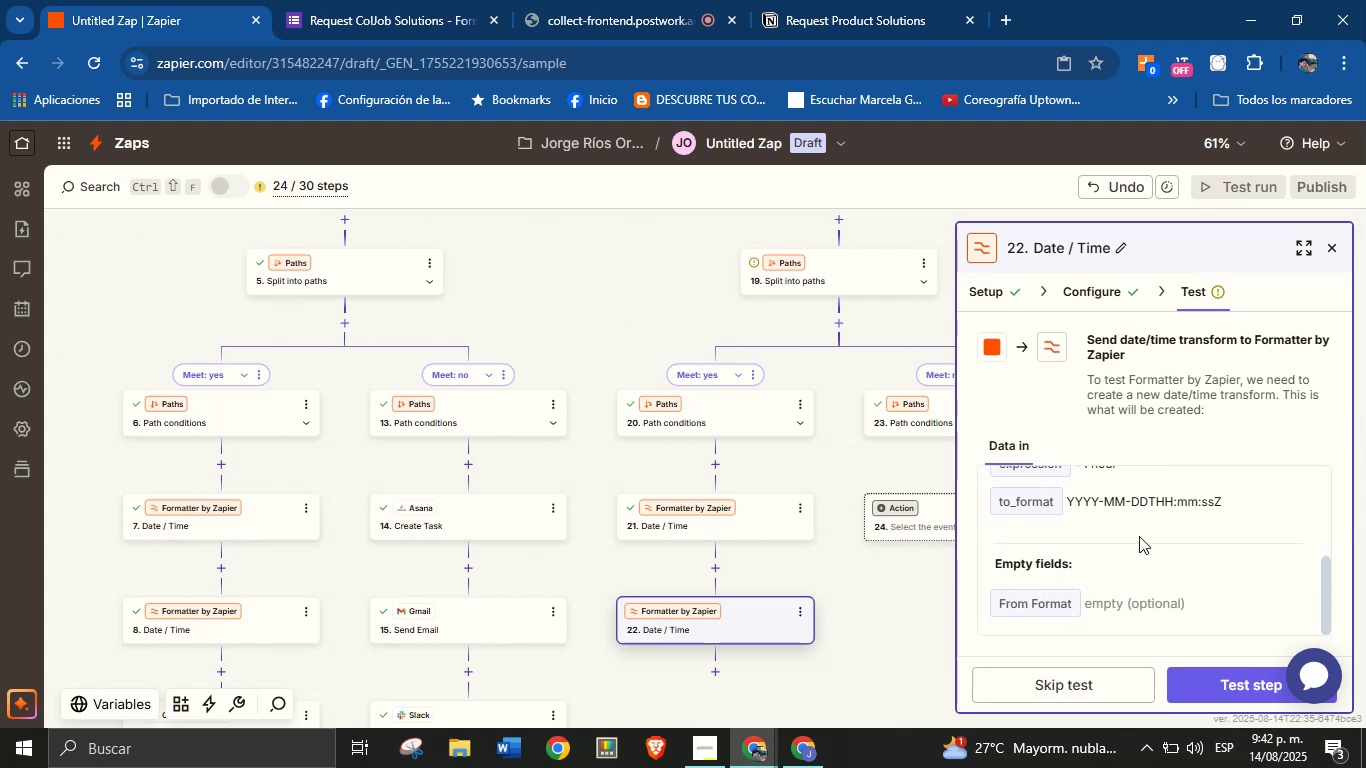 
scroll: coordinate [1139, 536], scroll_direction: none, amount: 0.0
 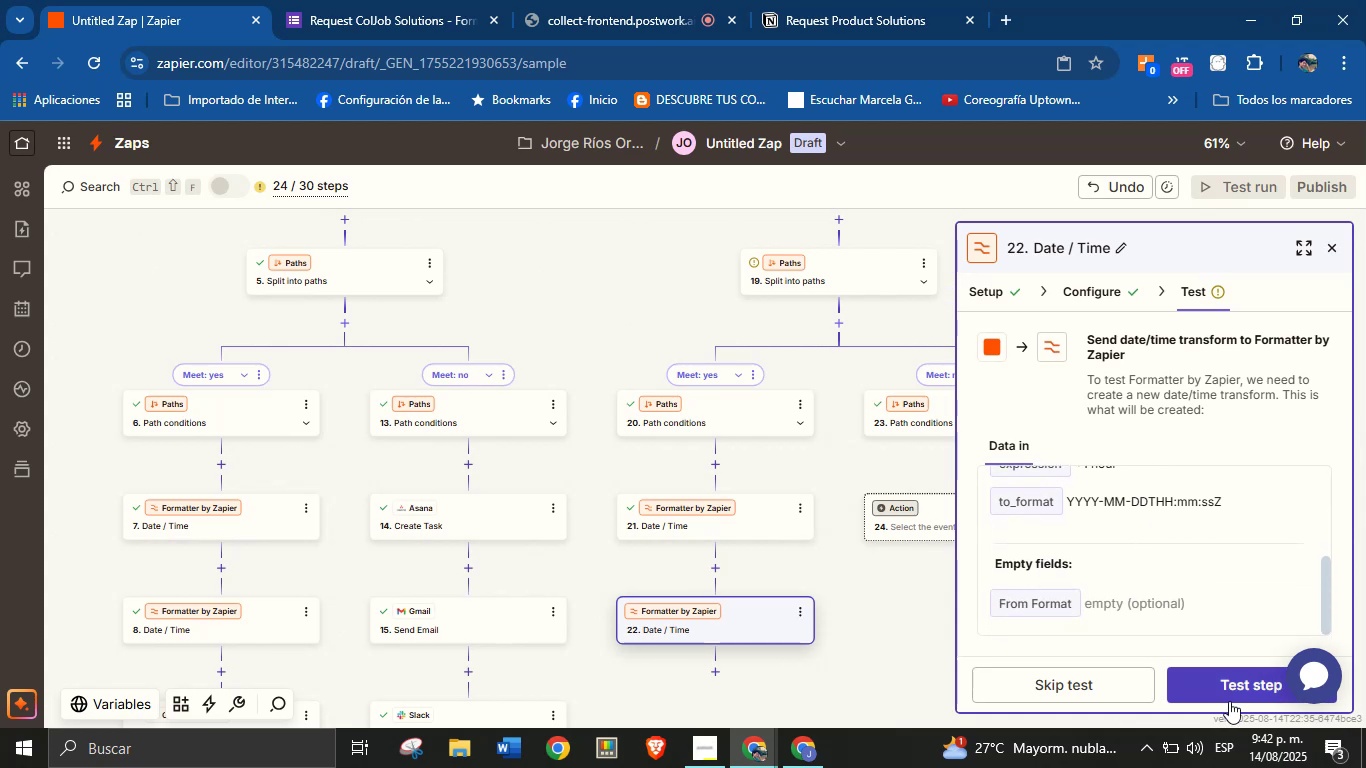 
left_click([1229, 683])
 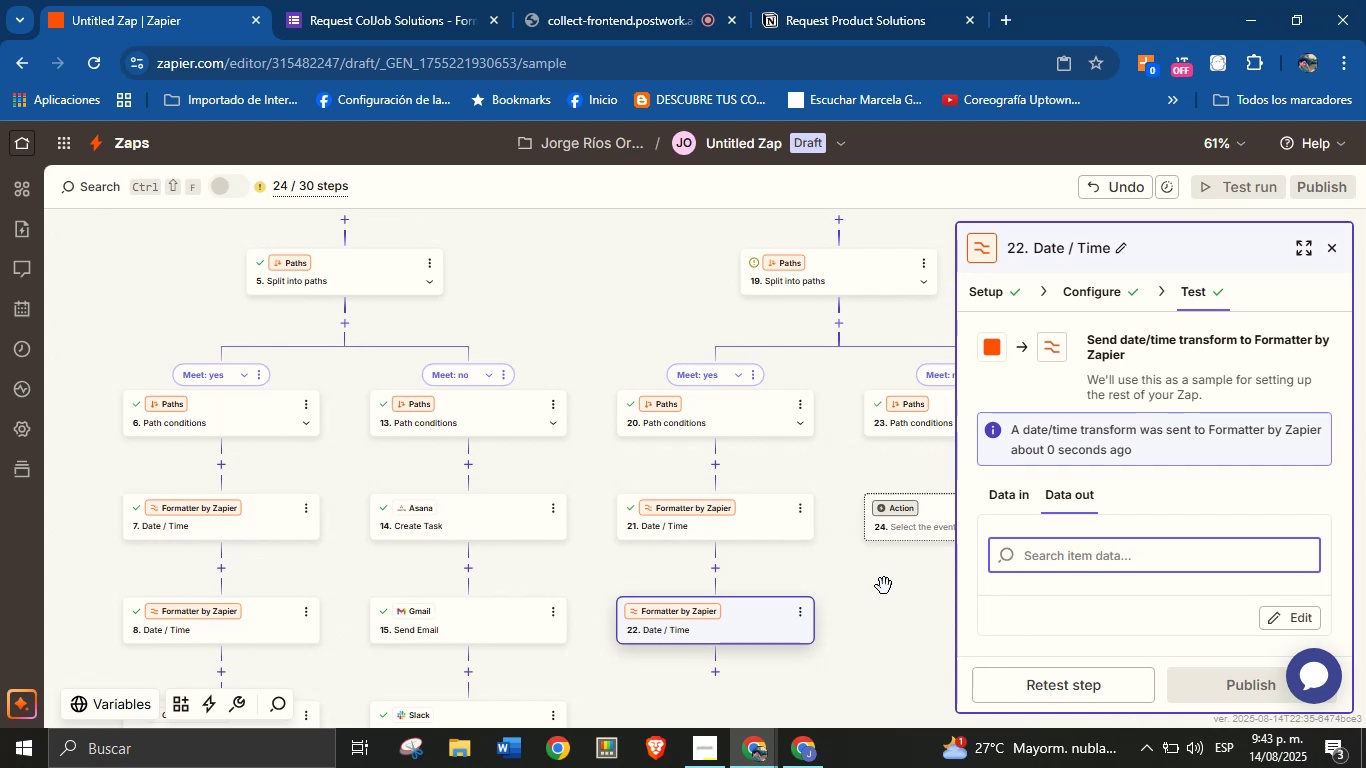 
wait(24.29)
 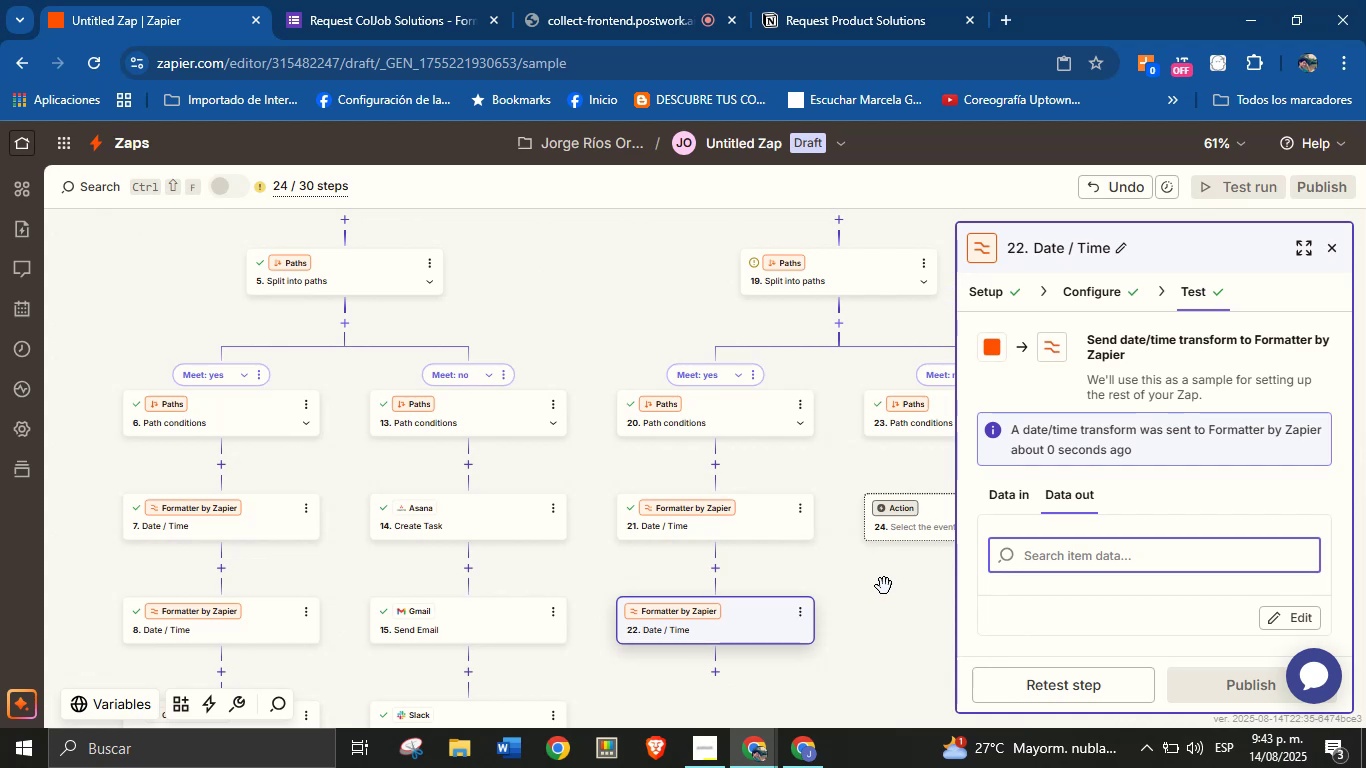 
left_click_drag(start_coordinate=[880, 614], to_coordinate=[880, 589])
 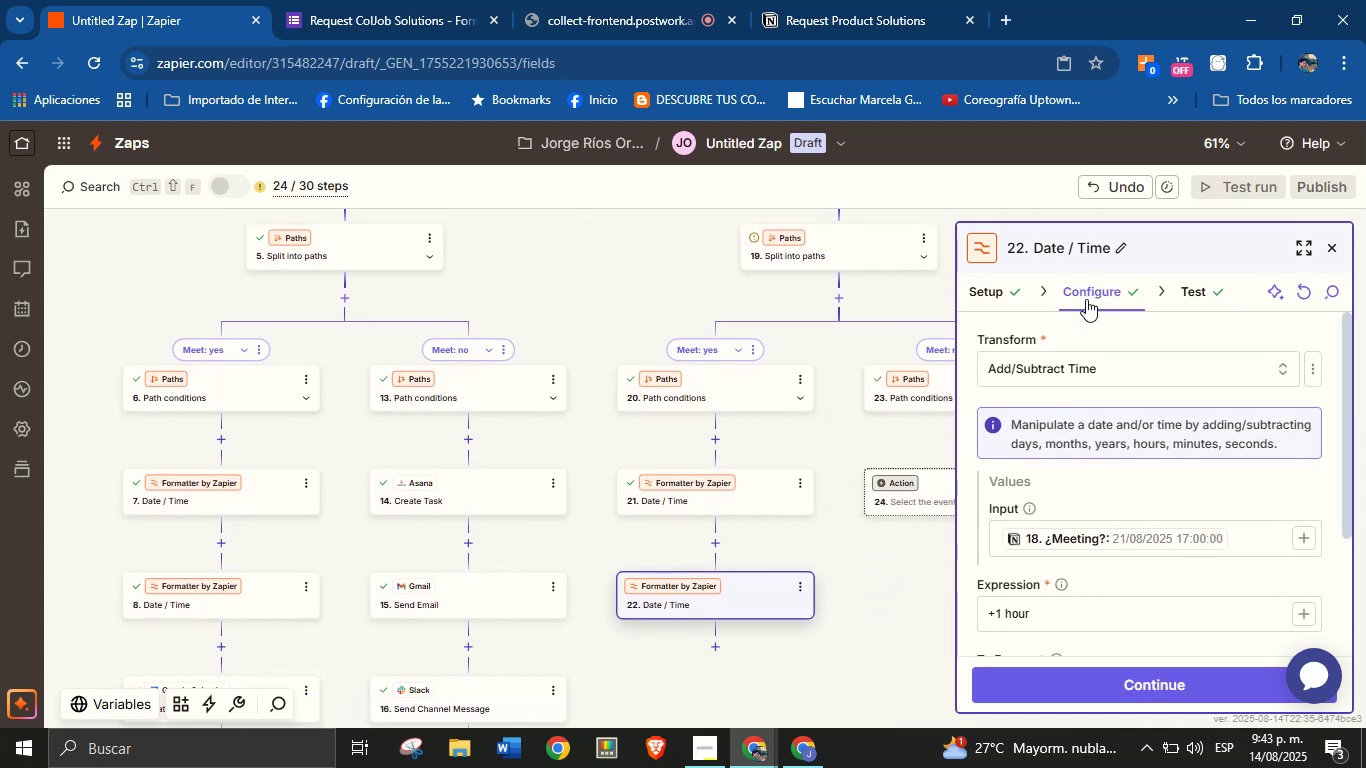 
left_click([763, 588])
 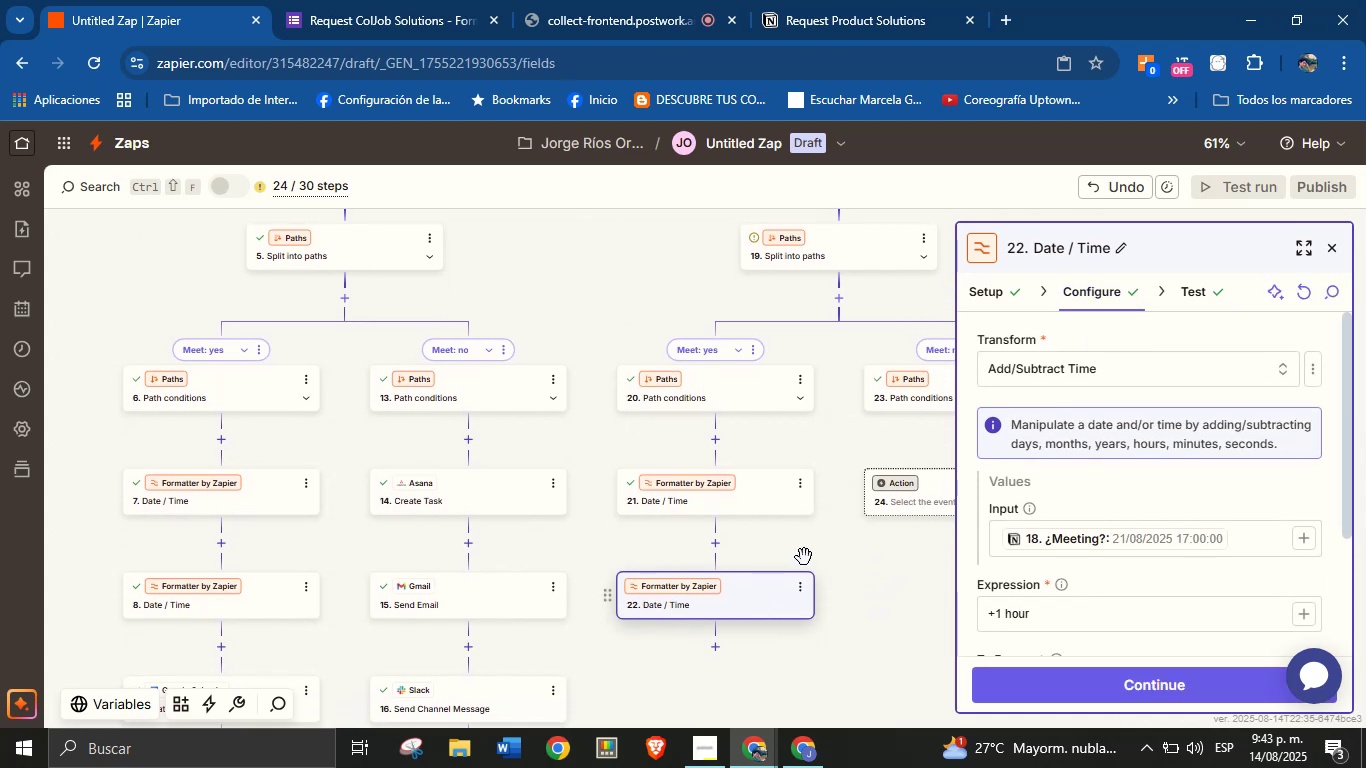 
left_click_drag(start_coordinate=[858, 573], to_coordinate=[851, 524])
 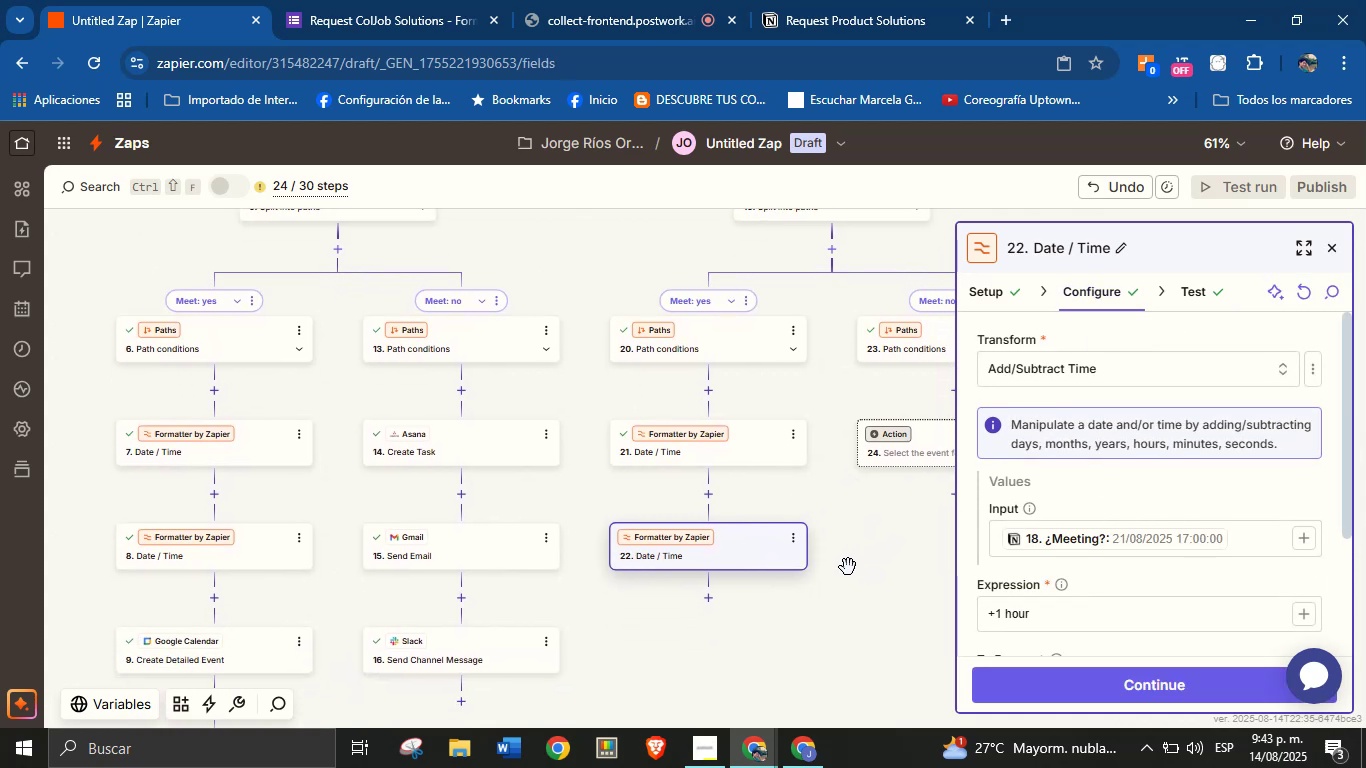 
left_click_drag(start_coordinate=[848, 570], to_coordinate=[855, 522])
 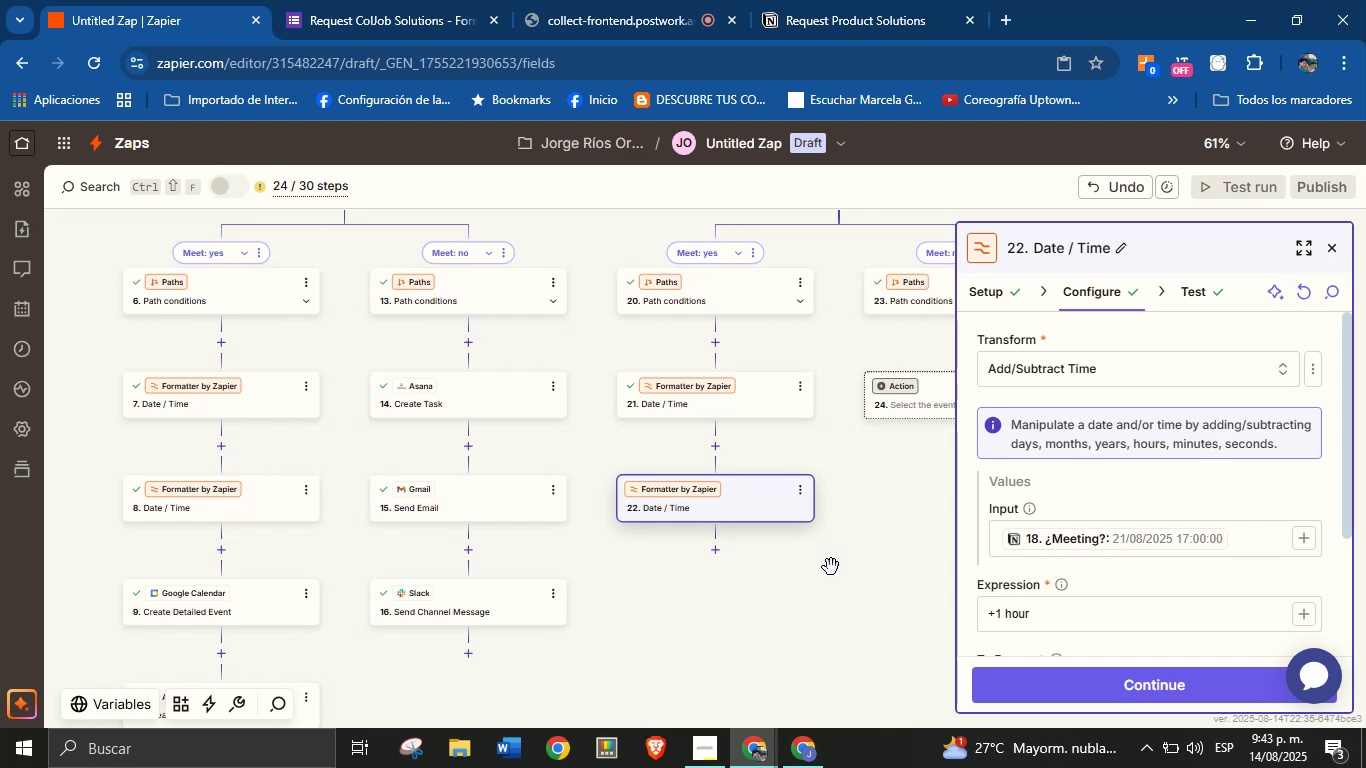 
left_click_drag(start_coordinate=[828, 575], to_coordinate=[828, 556])
 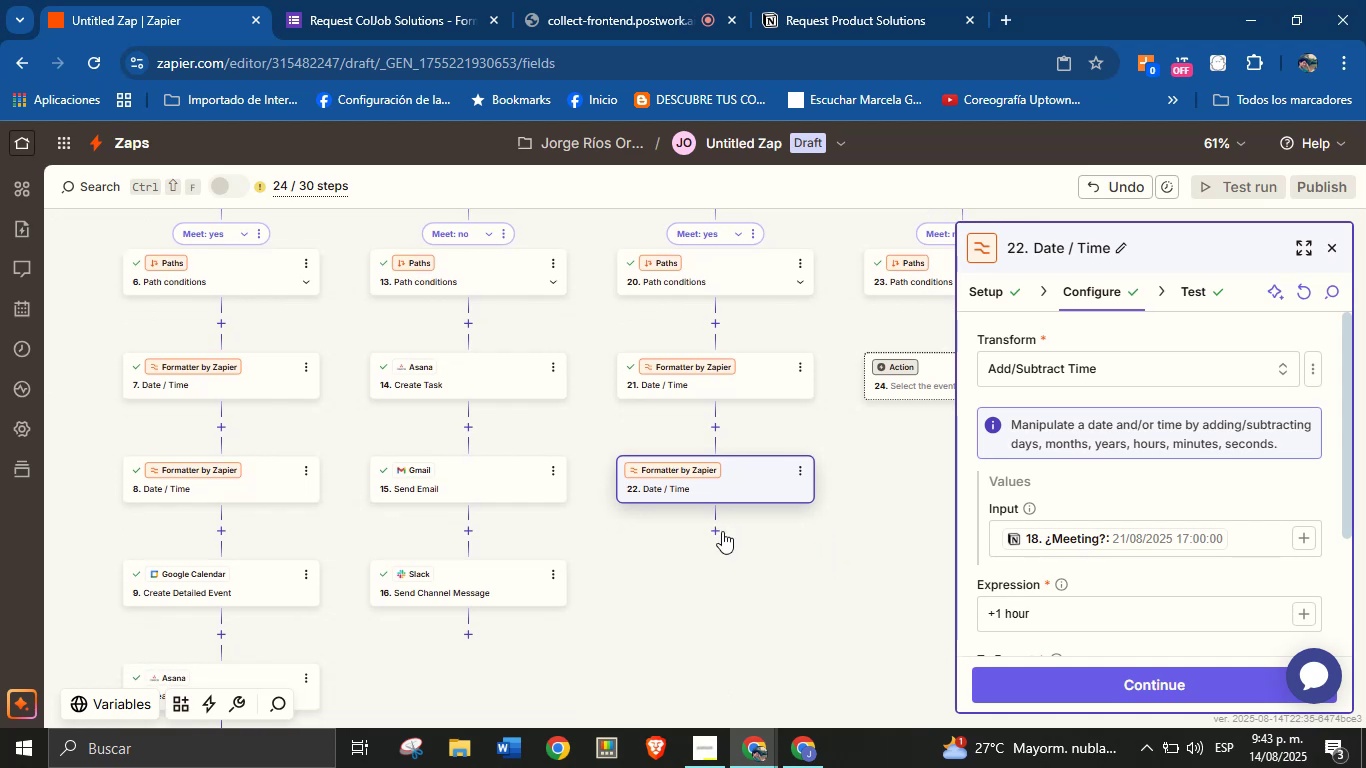 
left_click([719, 533])
 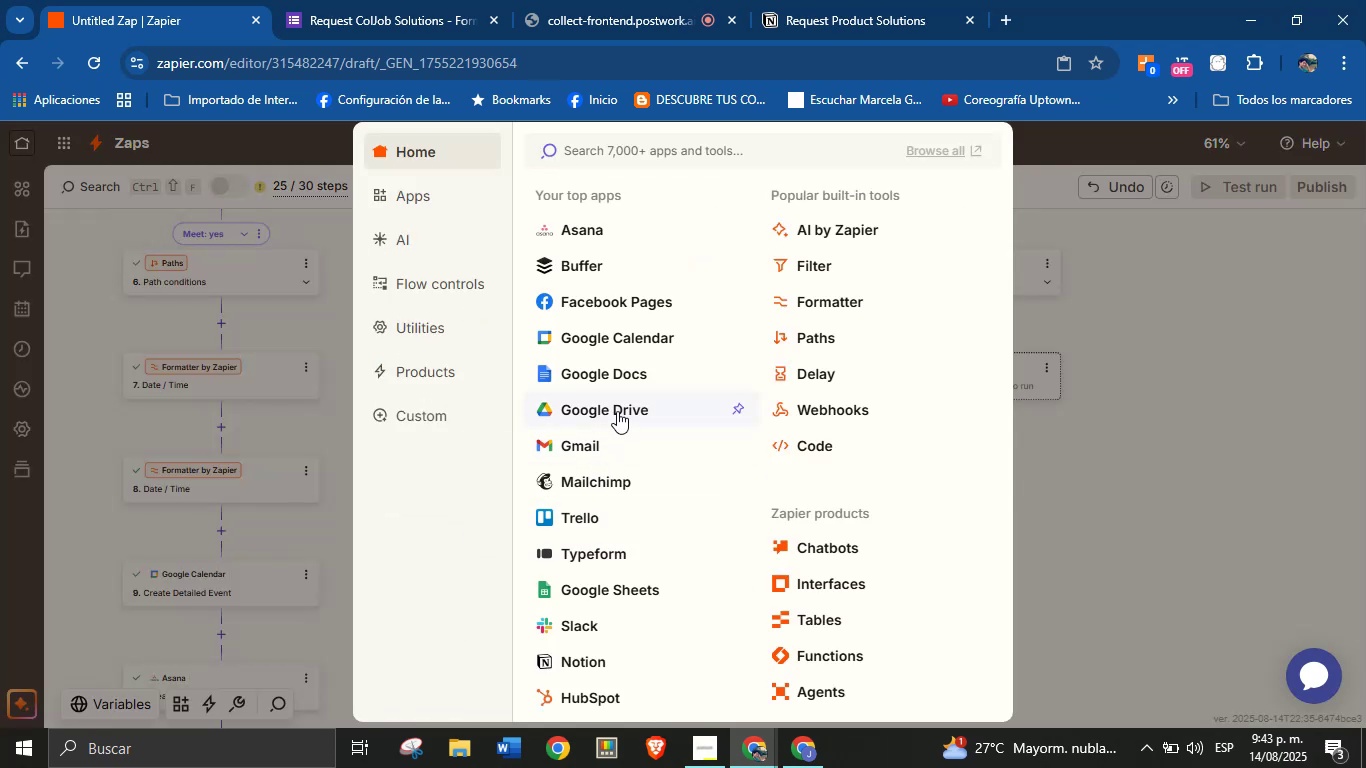 
wait(5.22)
 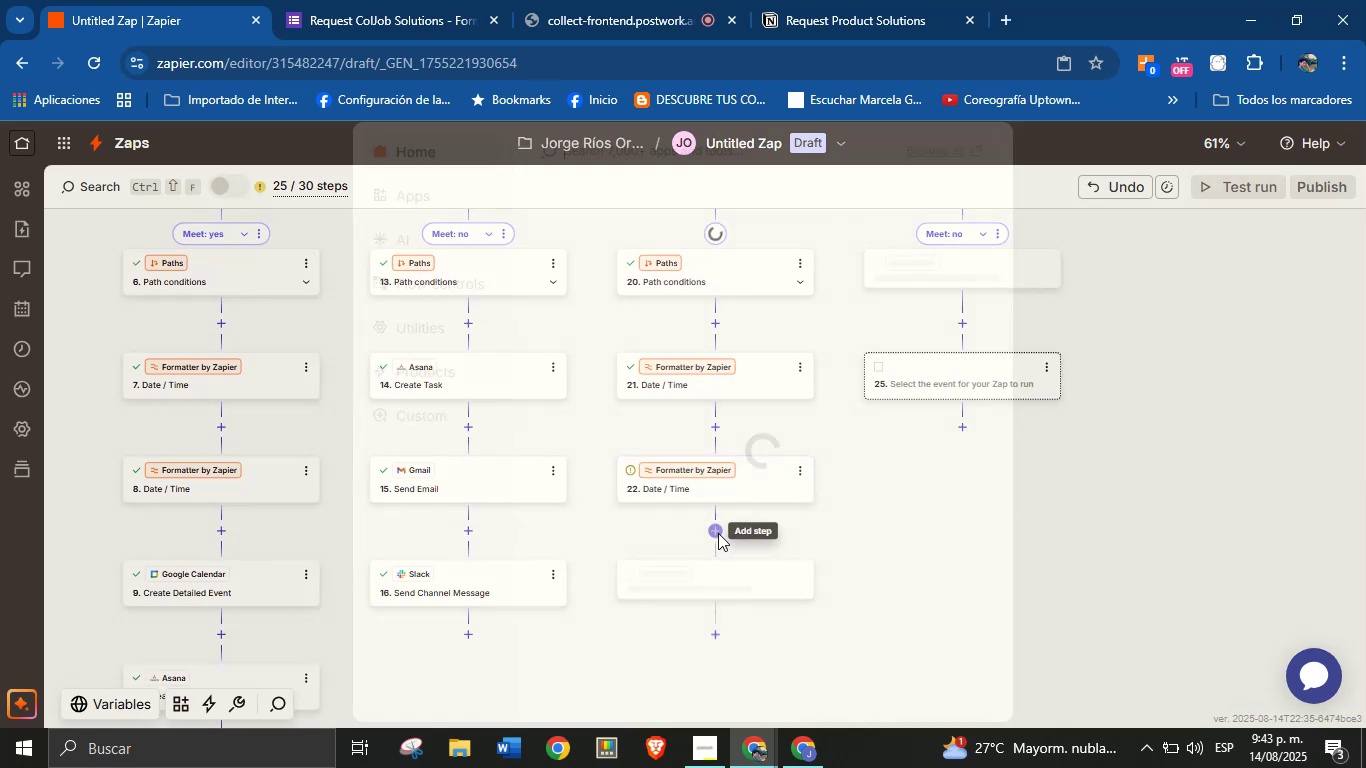 
left_click([619, 342])
 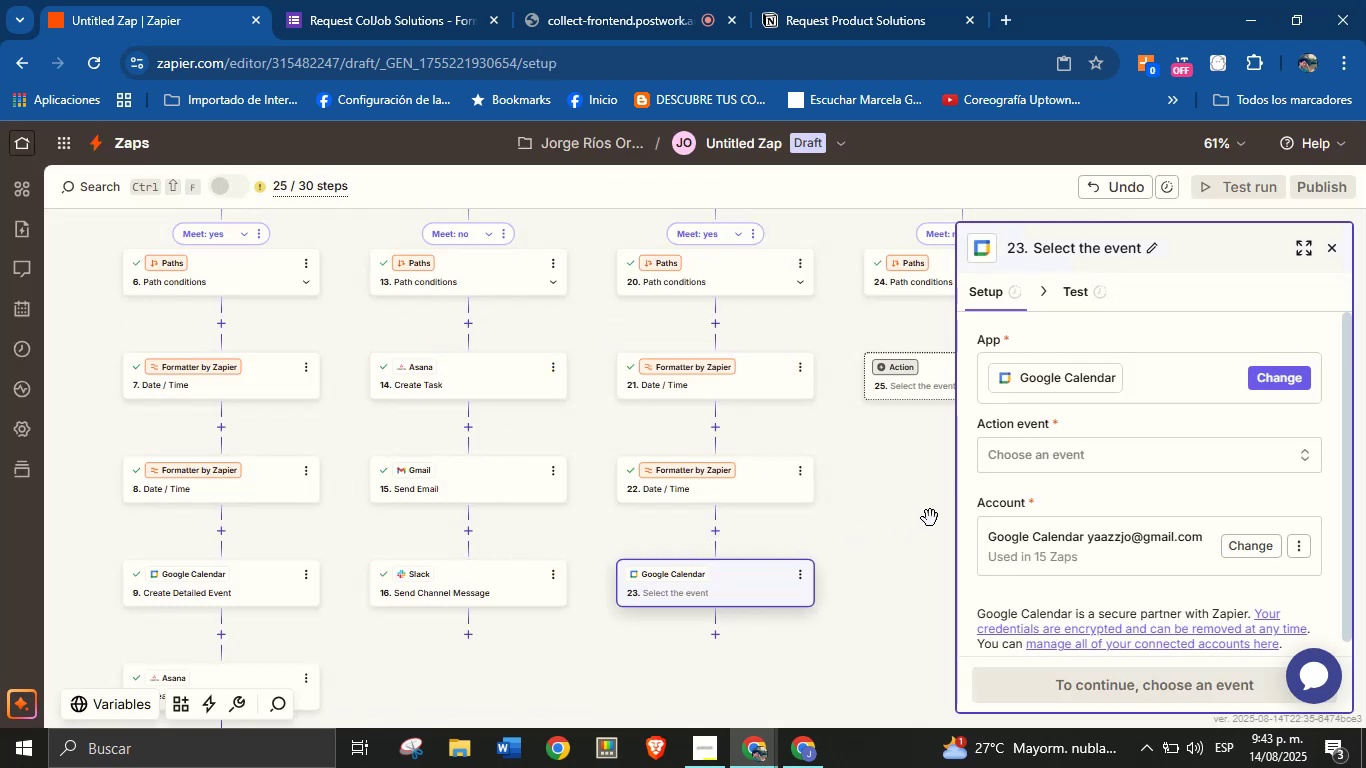 
left_click([1062, 457])
 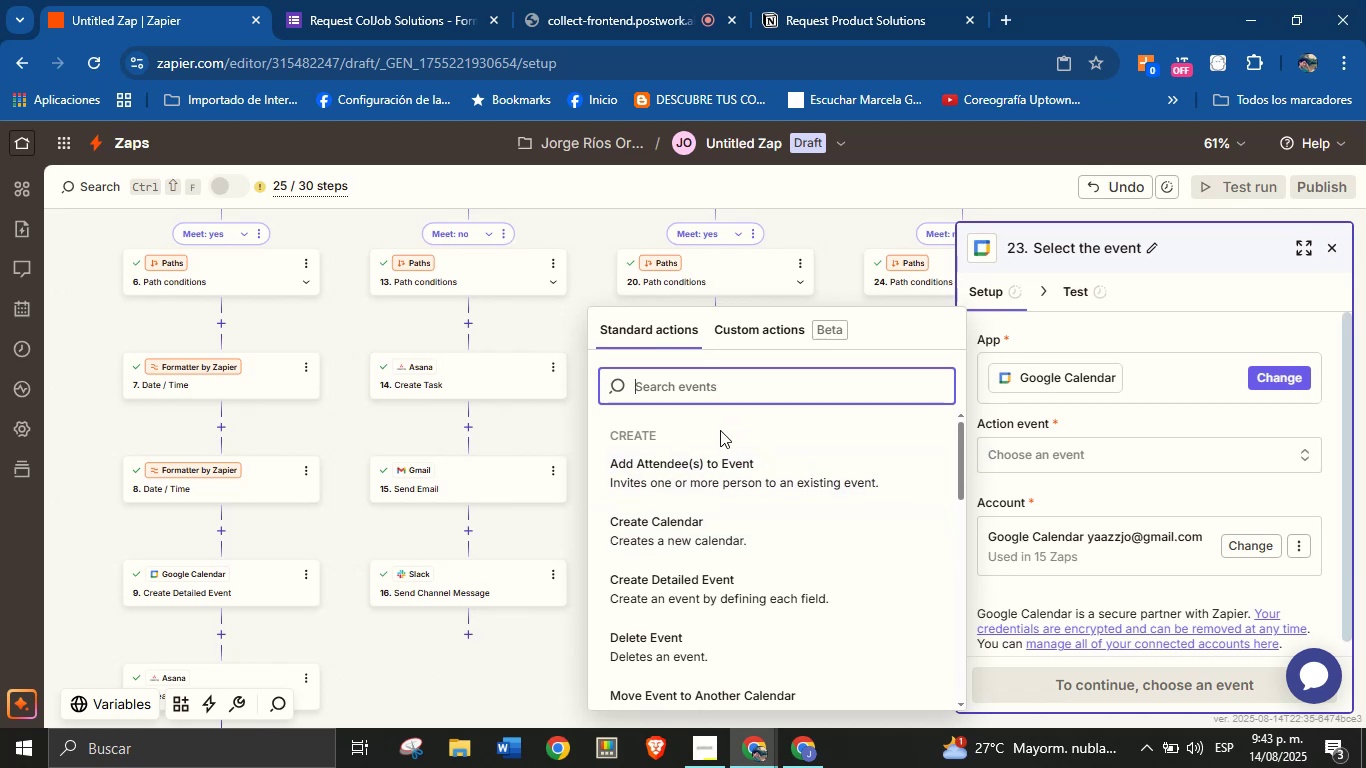 
left_click([730, 573])
 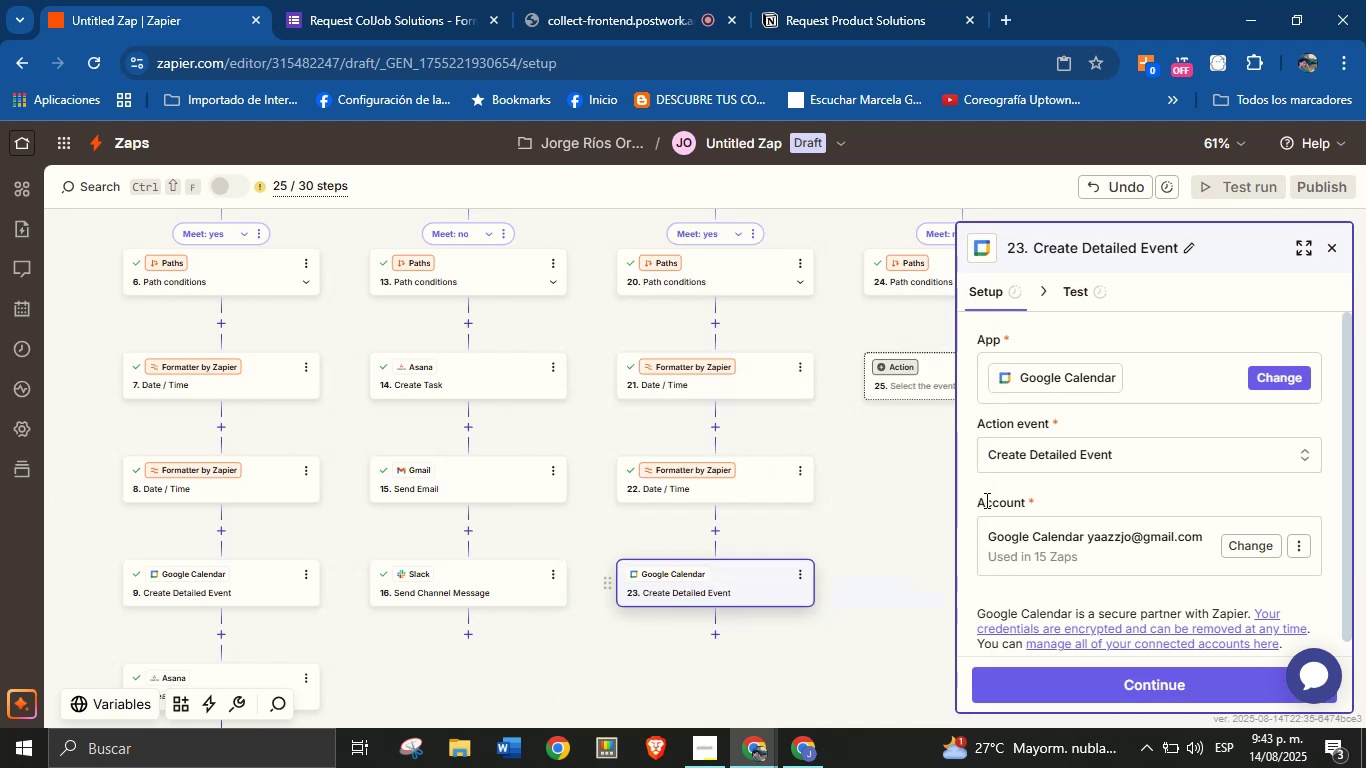 
left_click([1052, 493])
 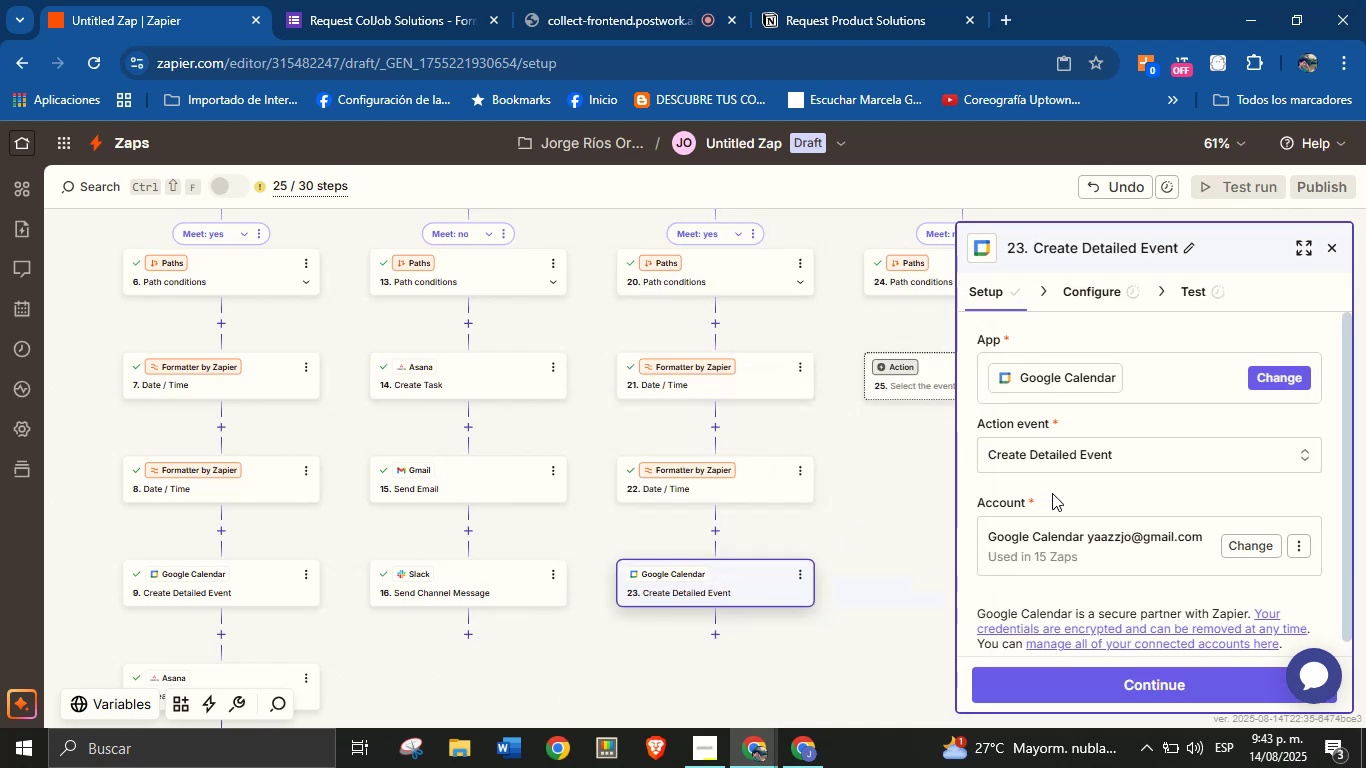 
scroll: coordinate [1083, 490], scroll_direction: down, amount: 3.0
 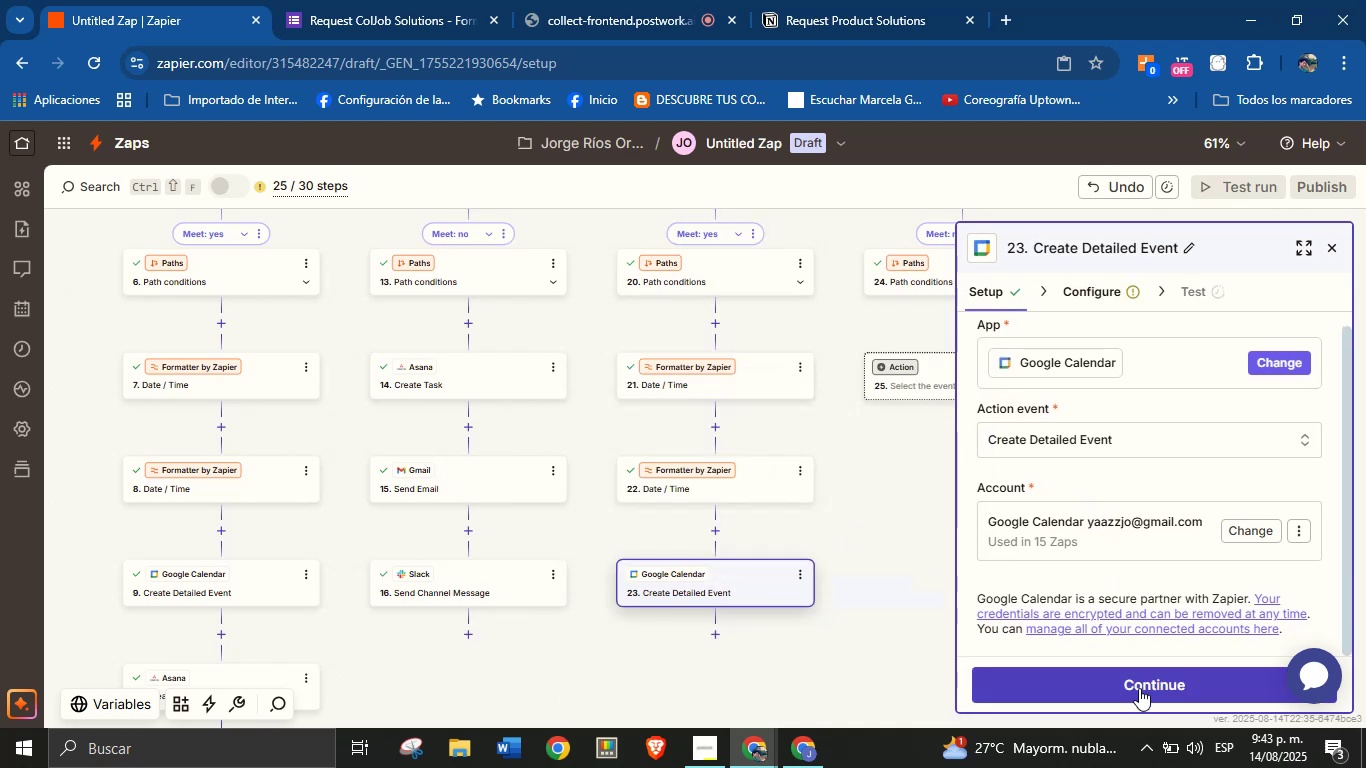 
left_click([1141, 680])
 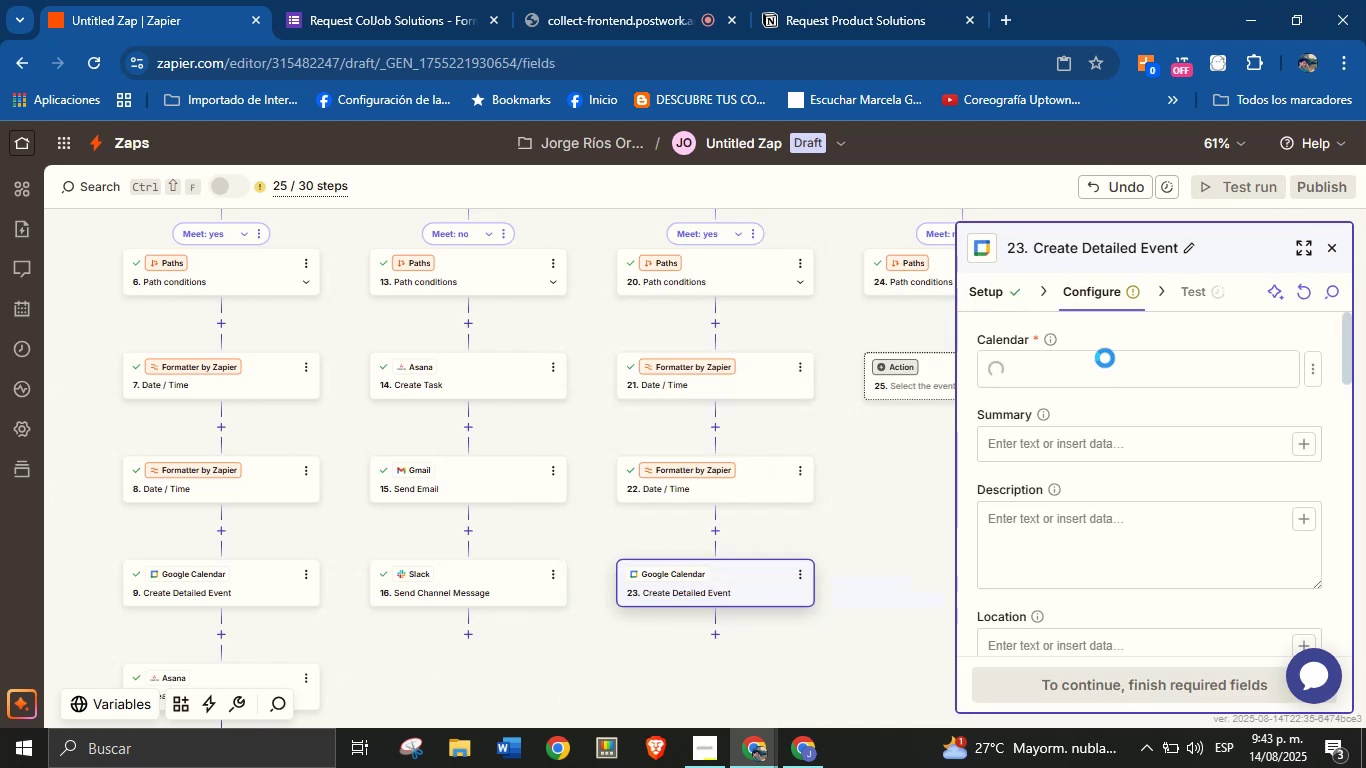 
left_click([1103, 372])
 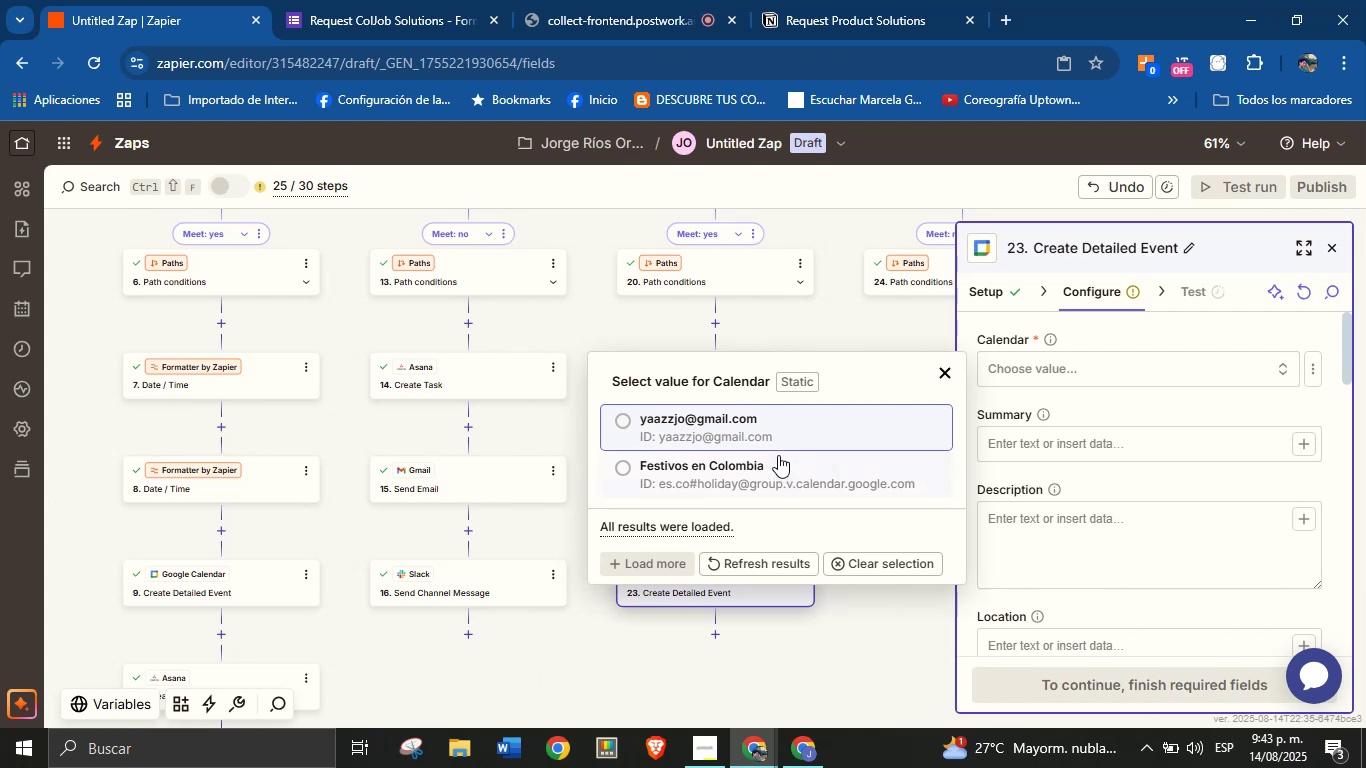 
left_click([771, 442])
 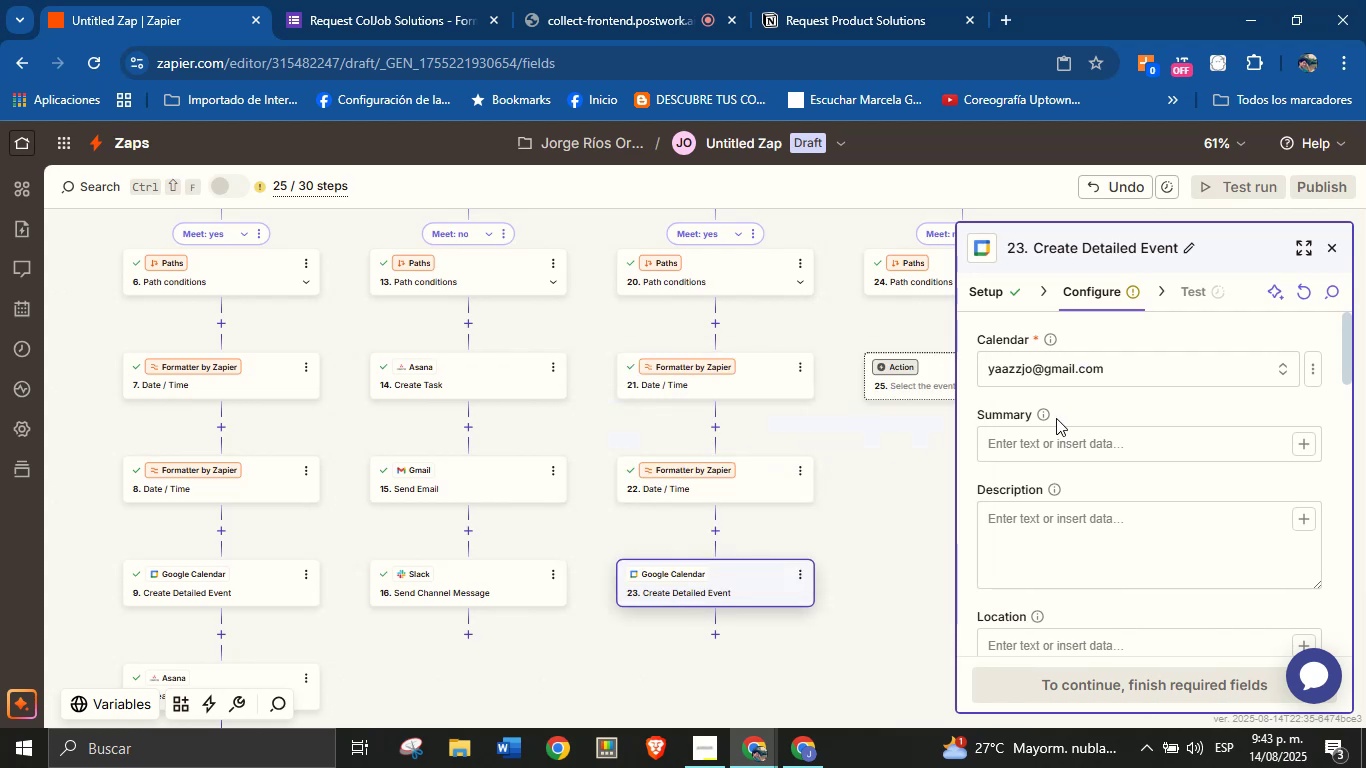 
left_click([1083, 409])
 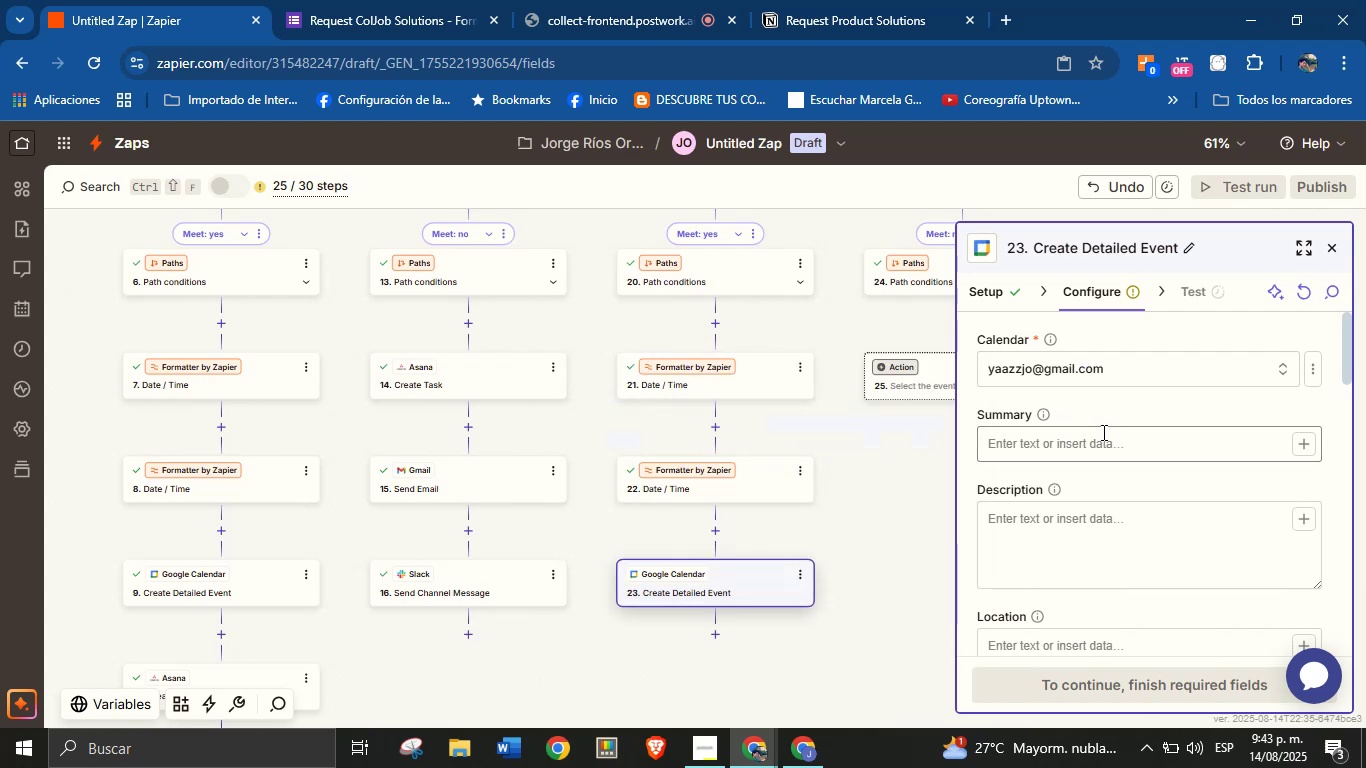 
left_click([1103, 412])
 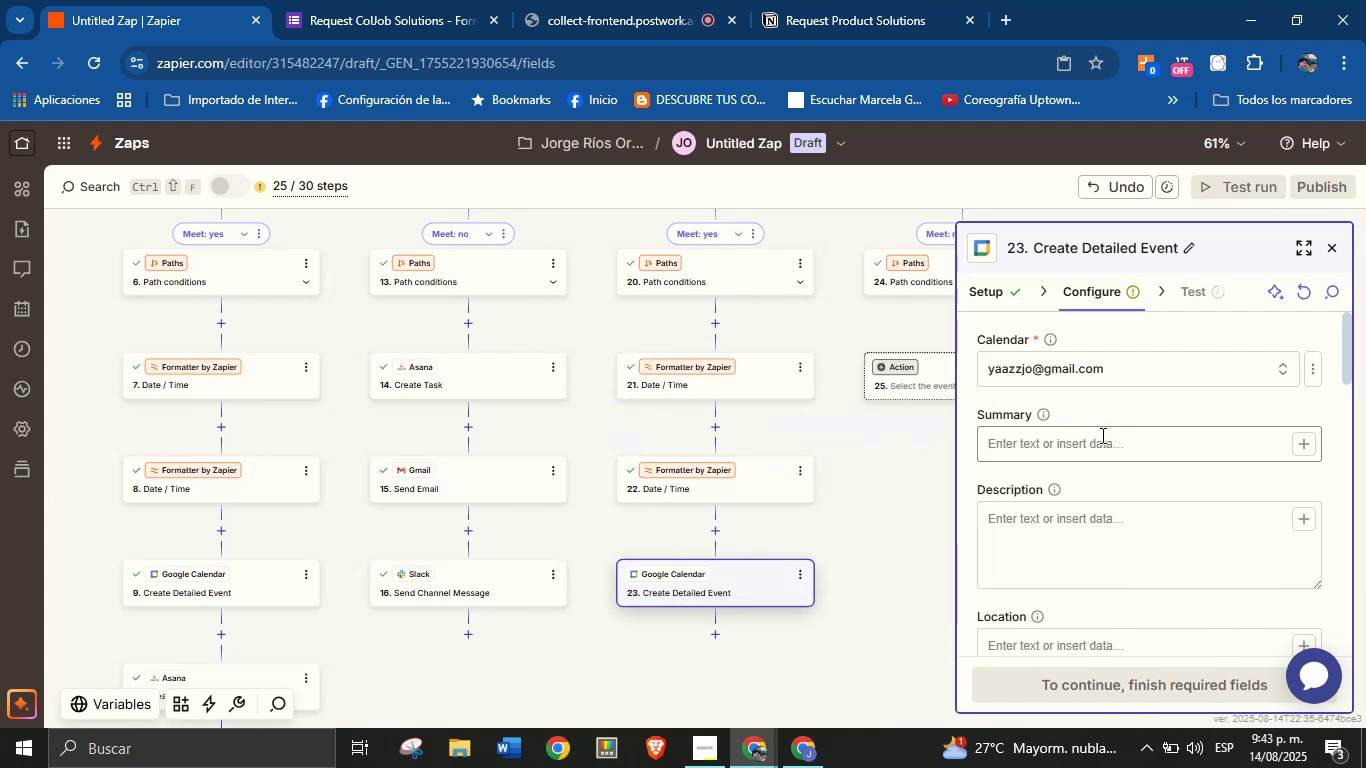 
left_click([1101, 435])
 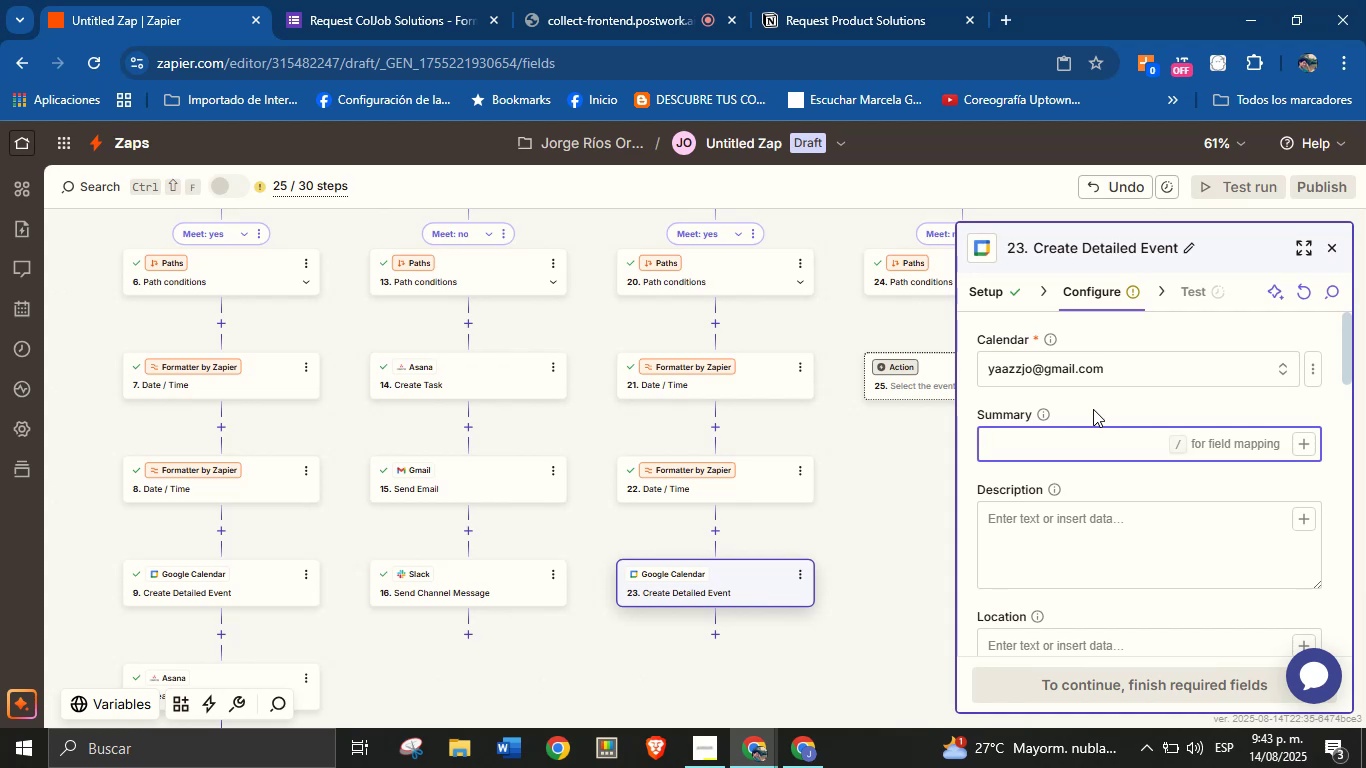 
wait(13.29)
 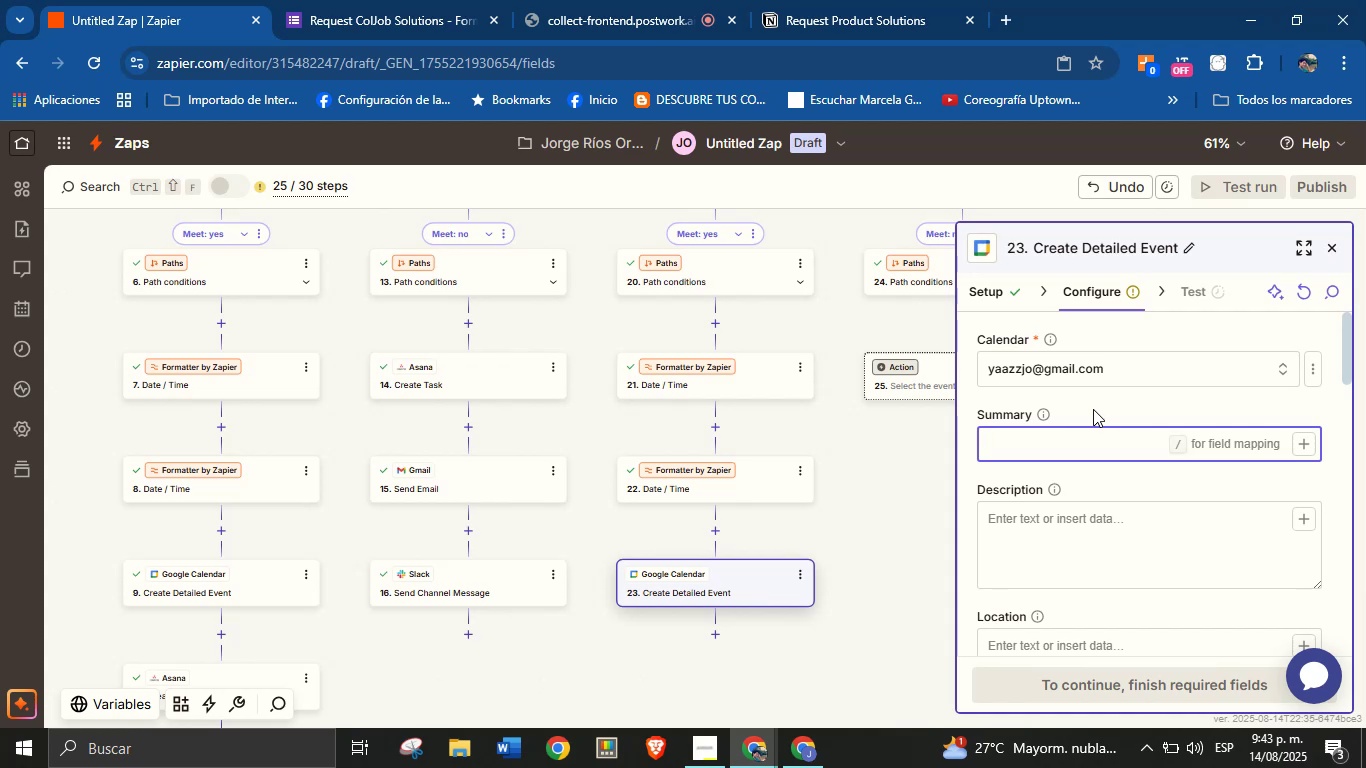 
key(CapsLock)
 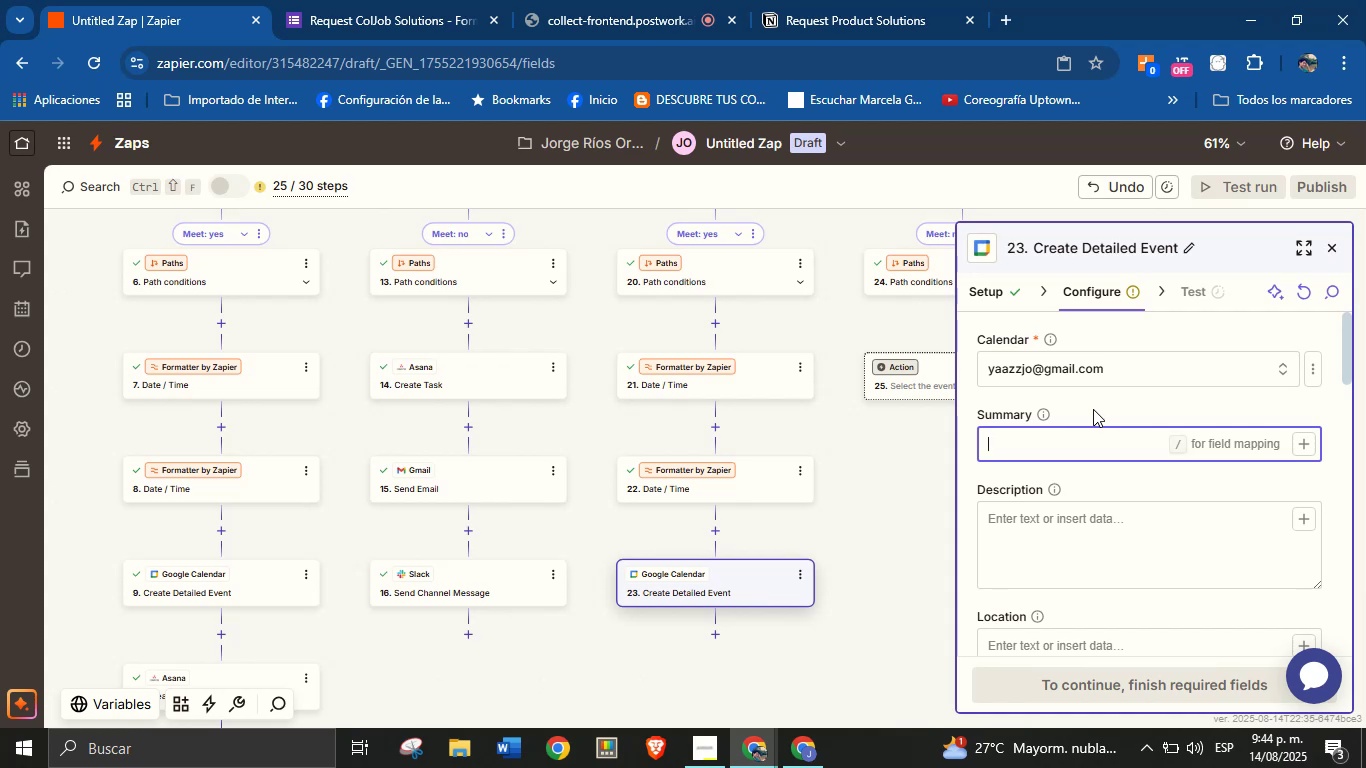 
left_click([1102, 407])
 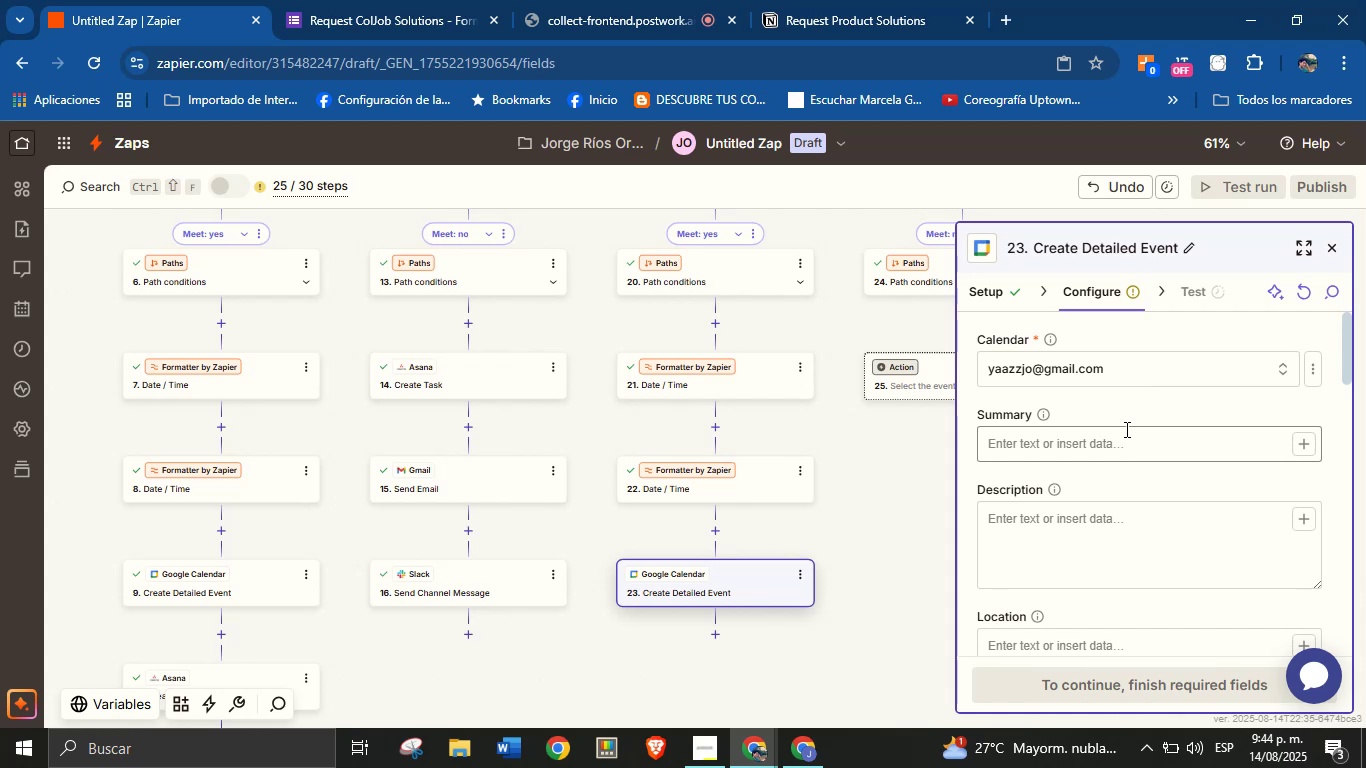 
scroll: coordinate [1123, 445], scroll_direction: up, amount: 1.0
 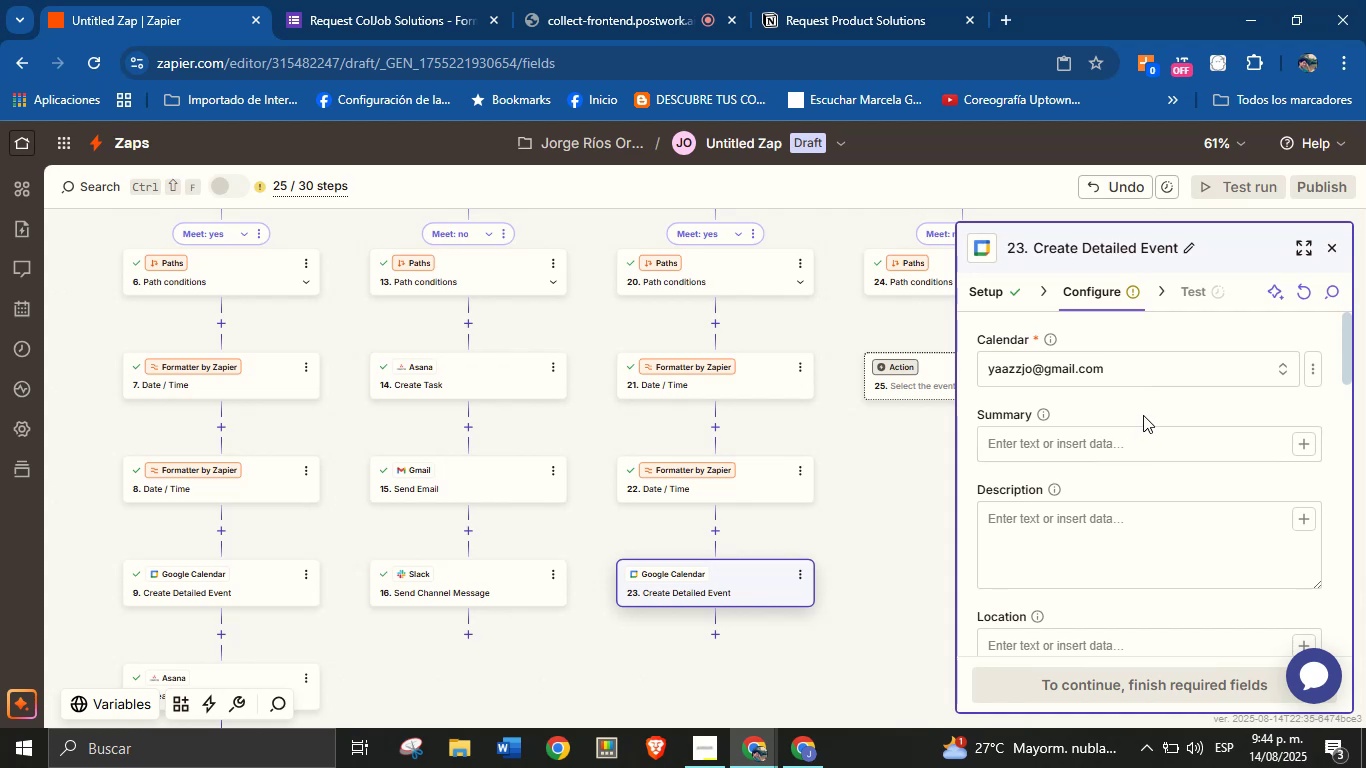 
left_click([1146, 411])
 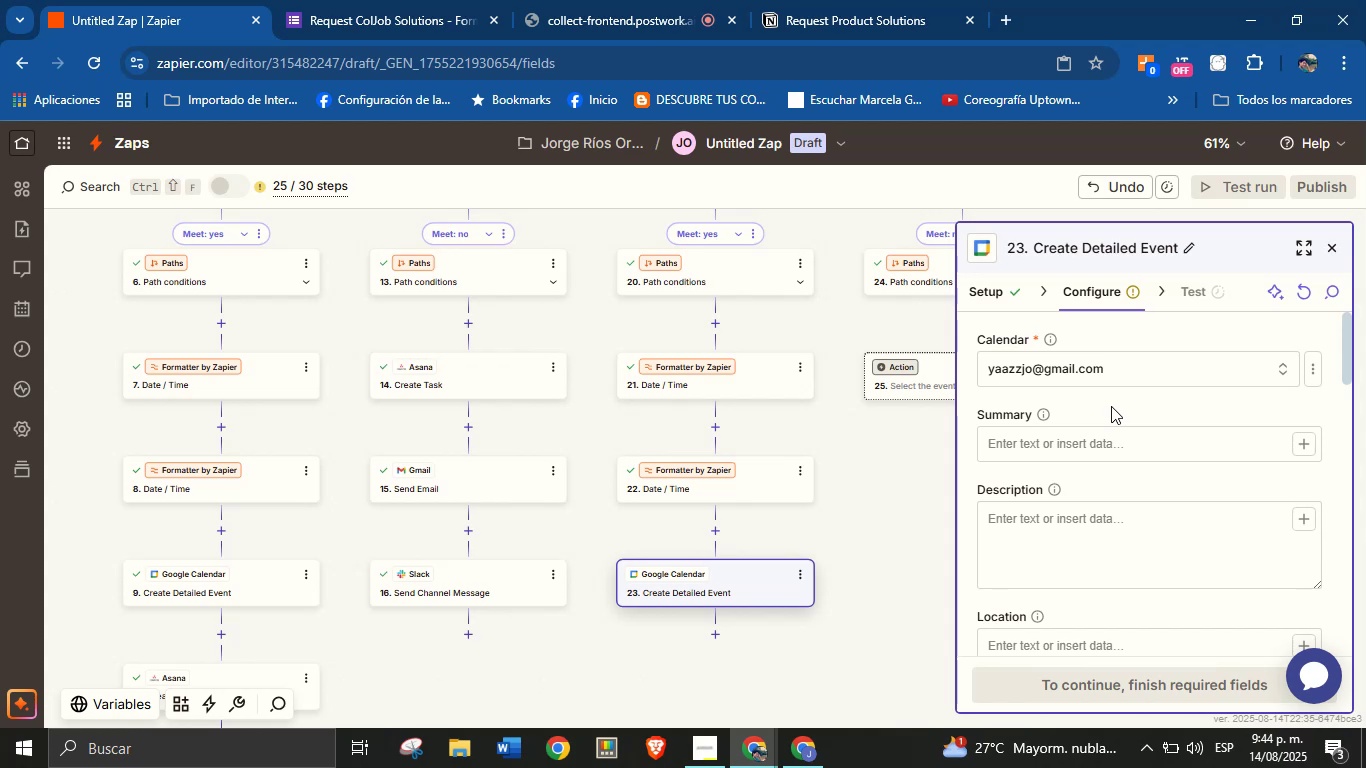 
wait(13.66)
 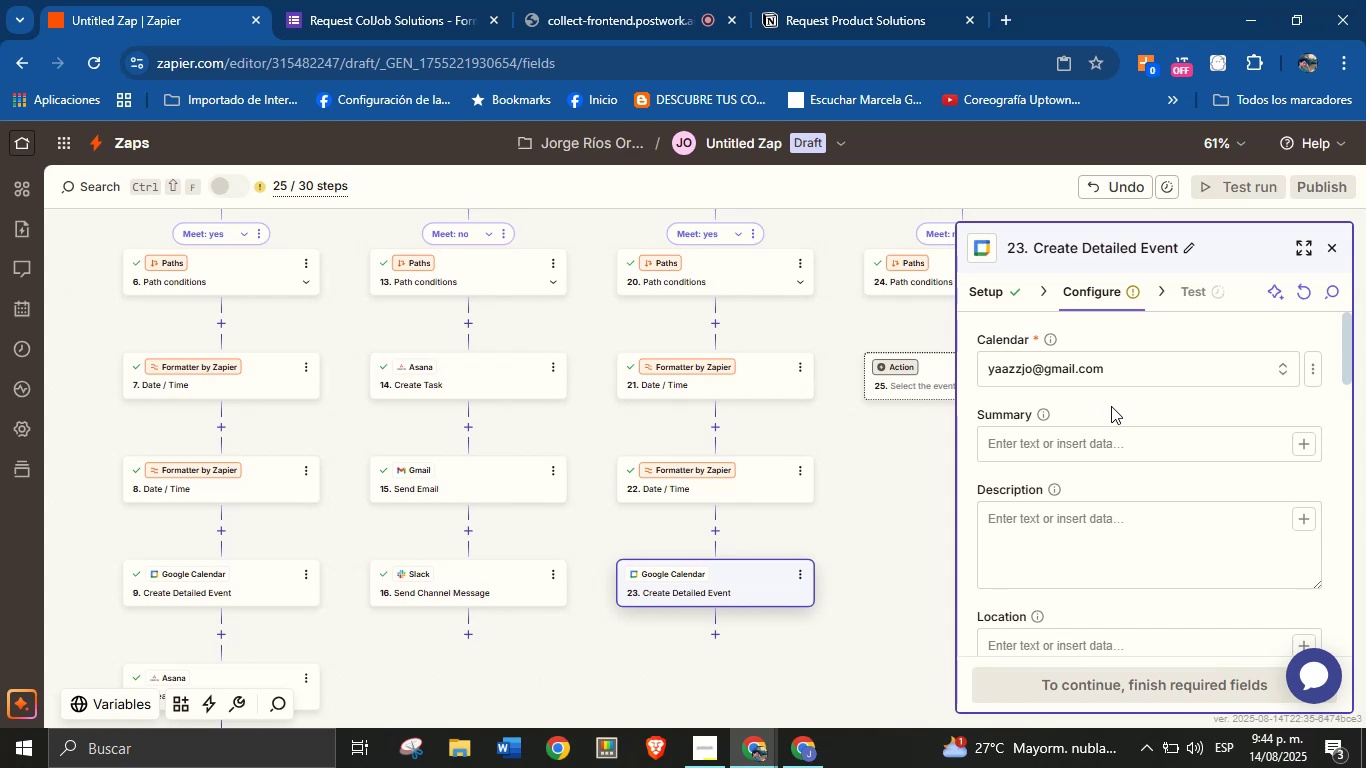 
left_click([1103, 449])
 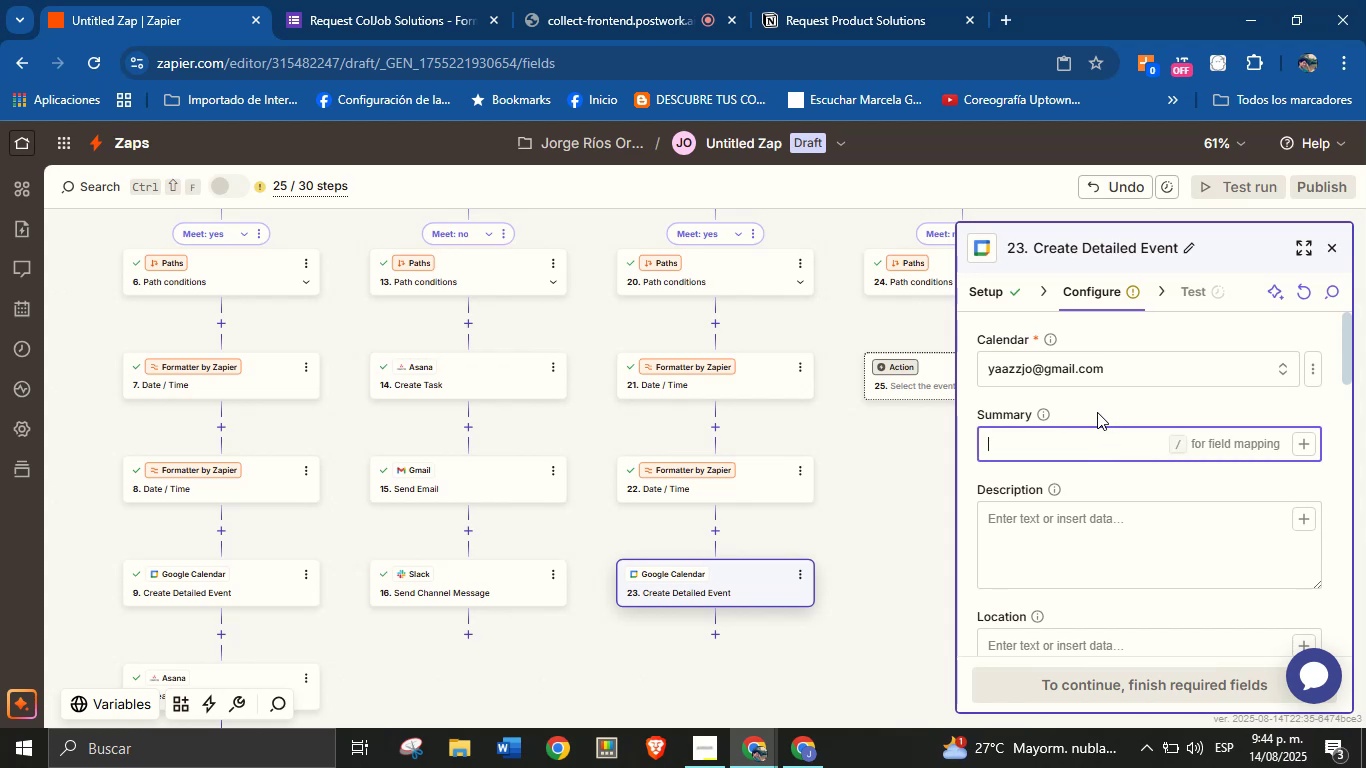 
type(New service request type )
 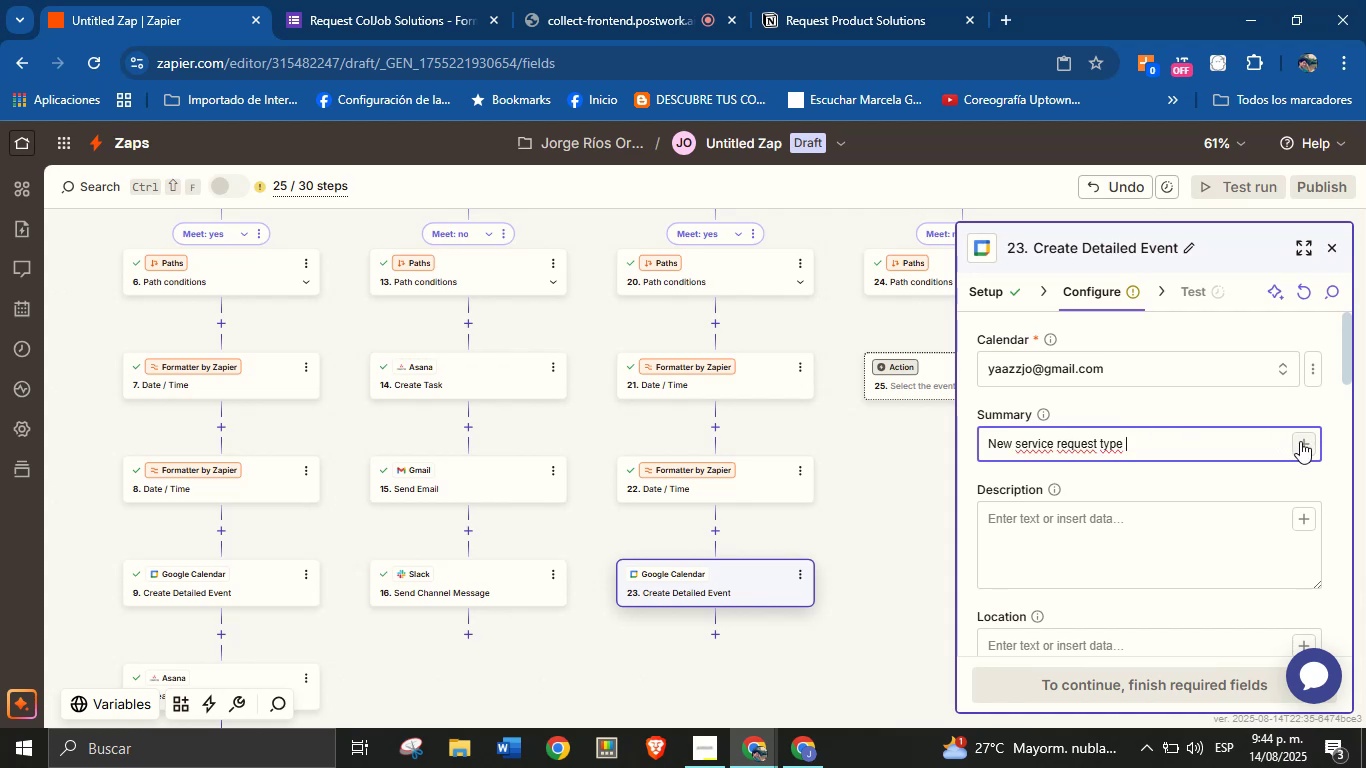 
left_click([1302, 441])
 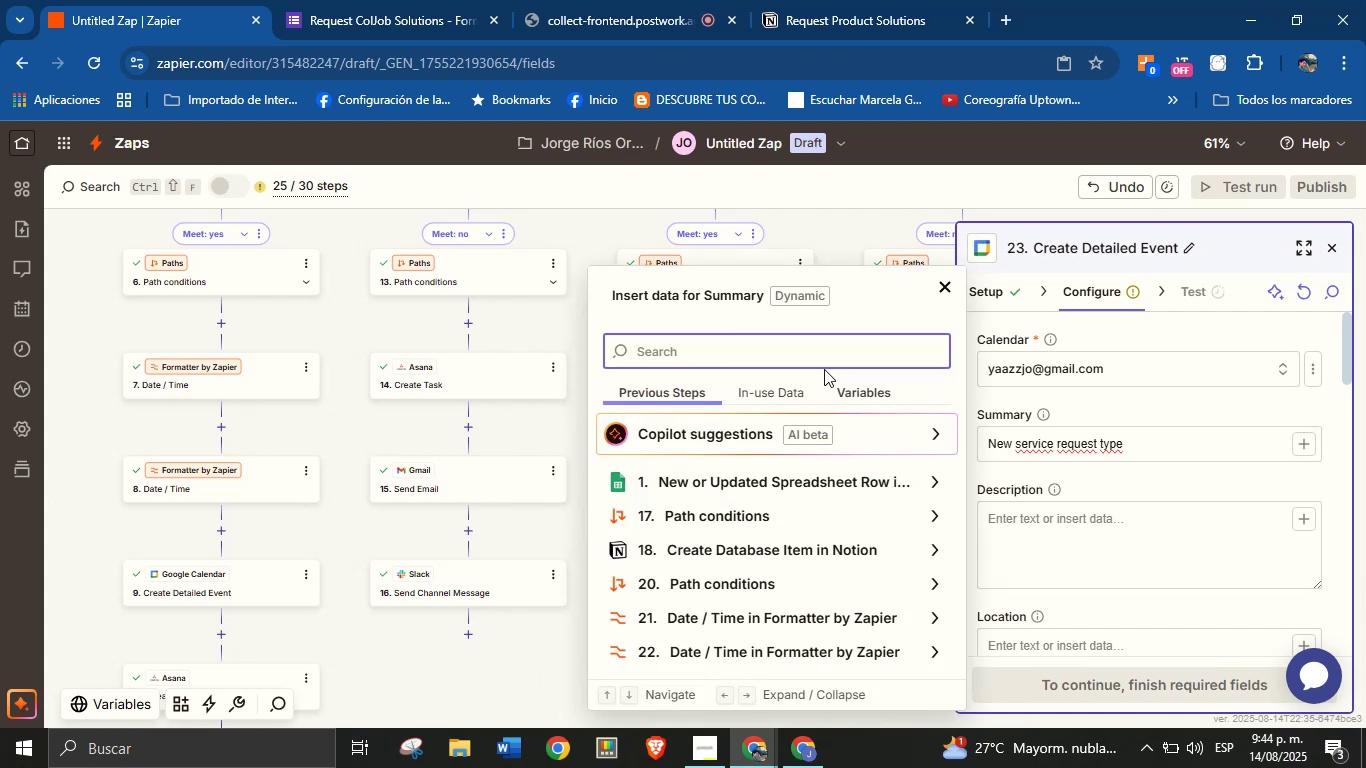 
left_click([821, 356])
 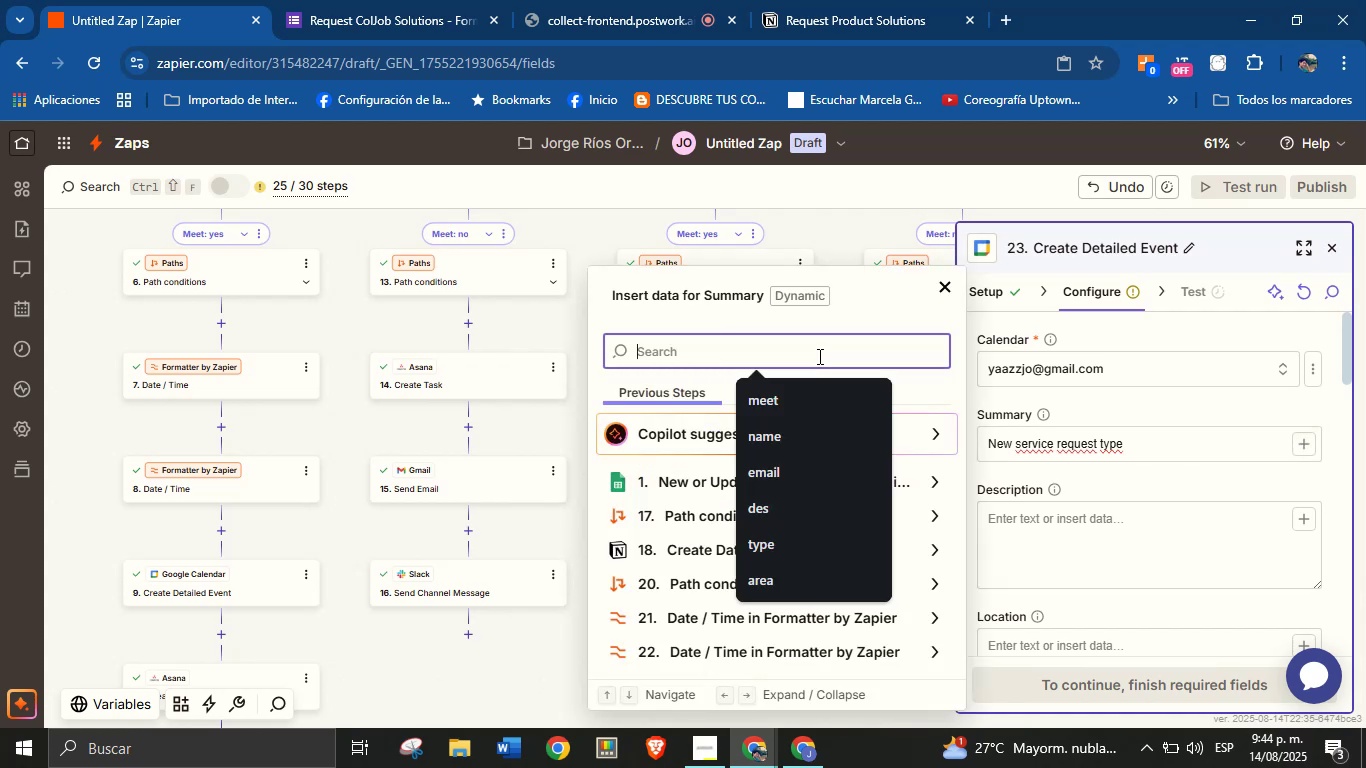 
type(typ)
 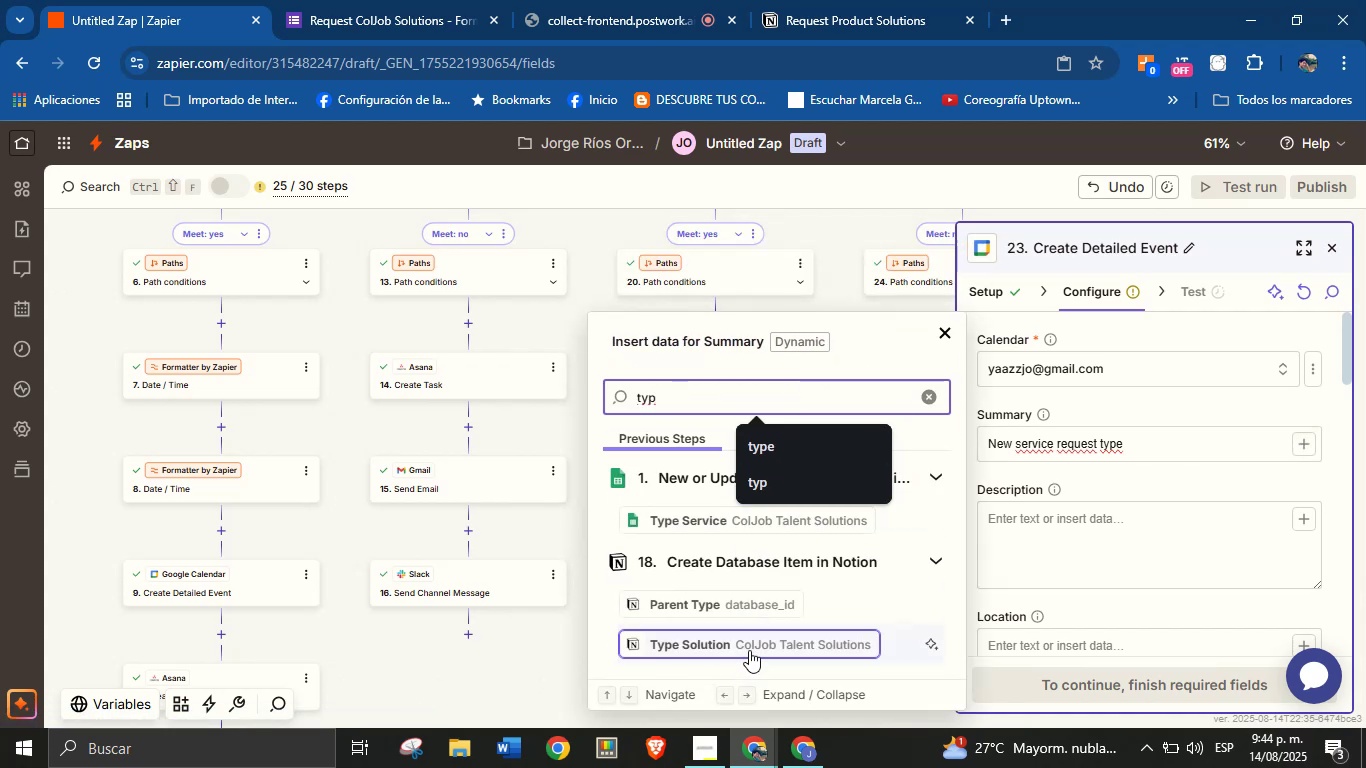 
left_click([751, 645])
 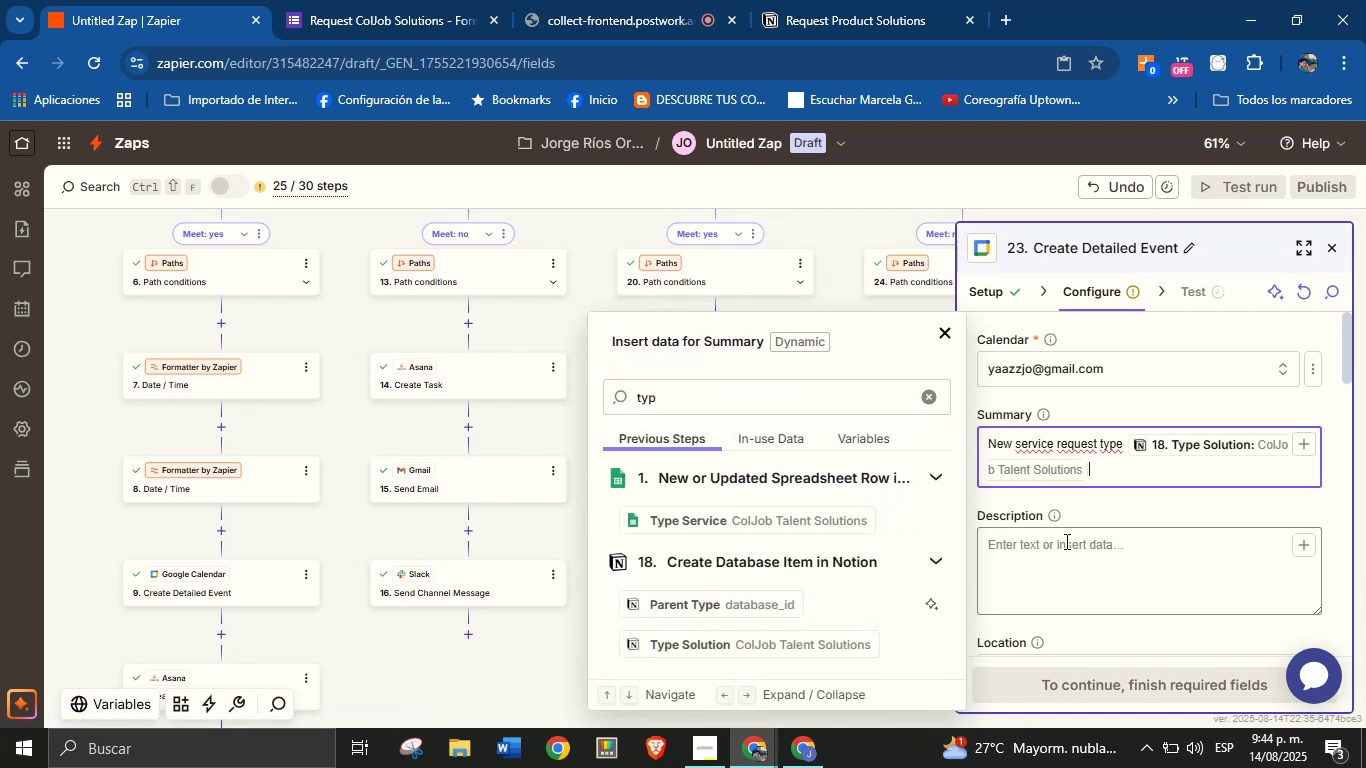 
left_click([1068, 547])
 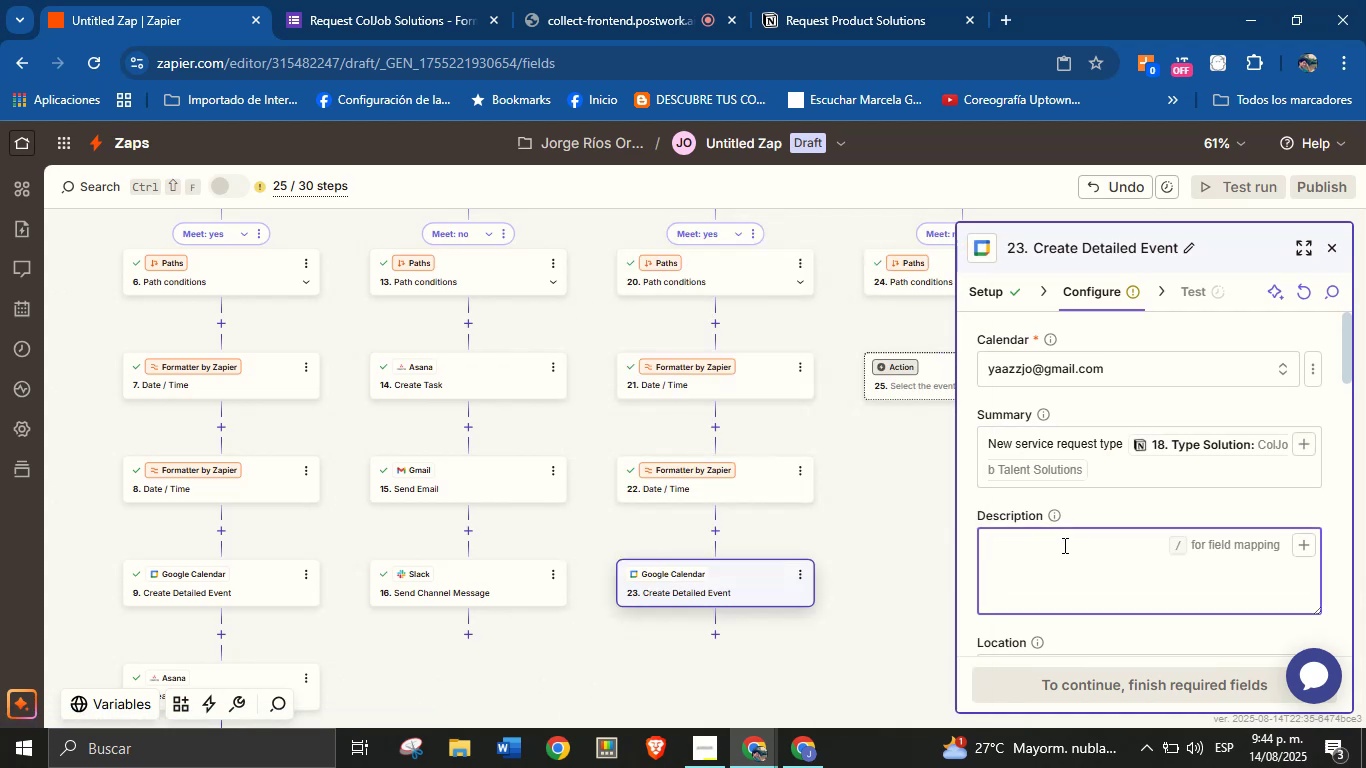 
type(Details>)
 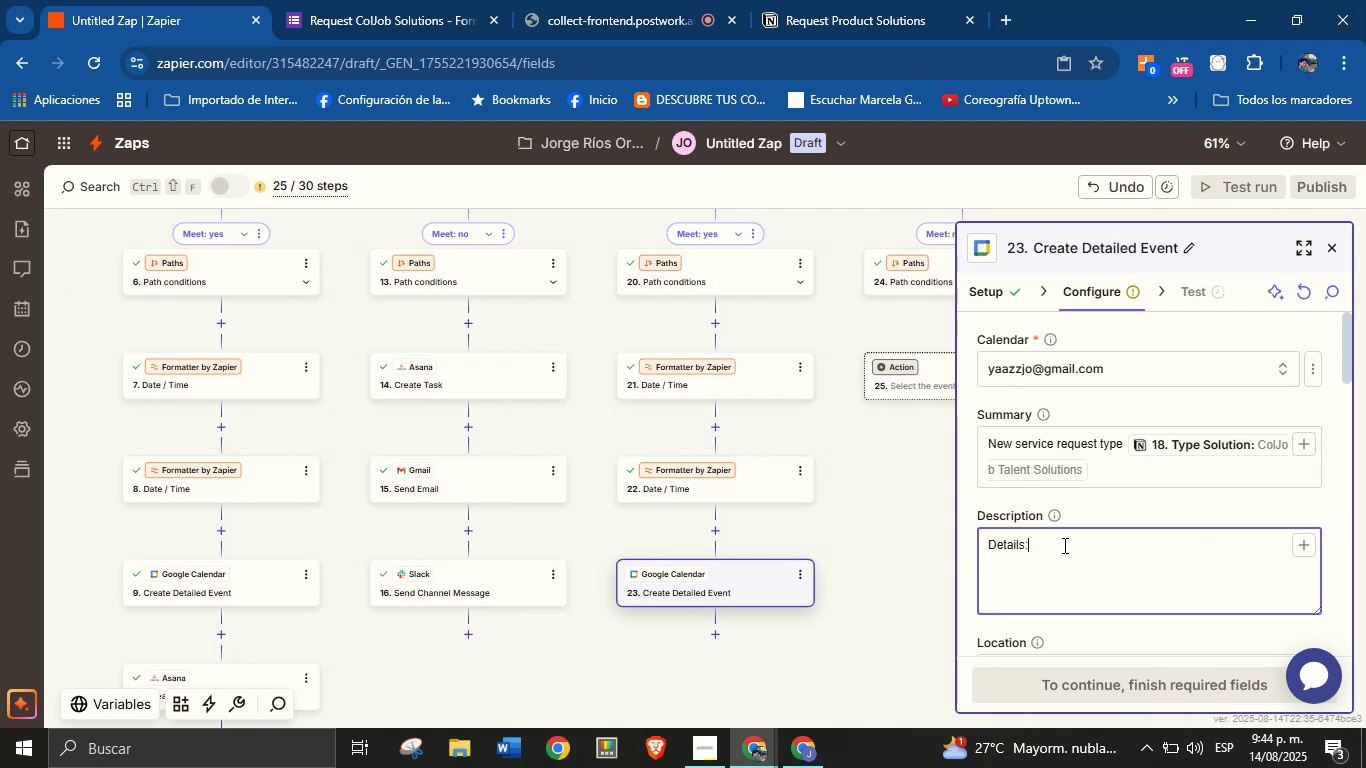 
key(Enter)
 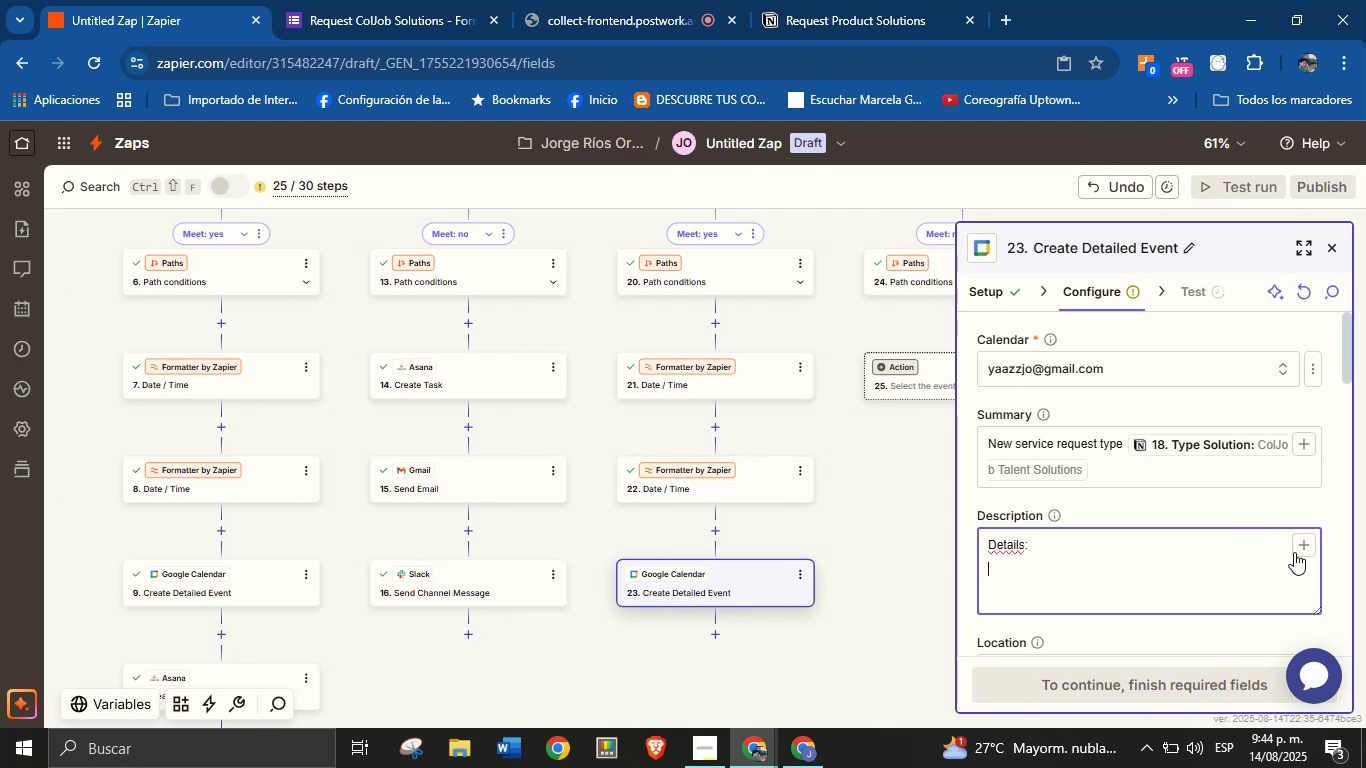 
type(Clients)
 